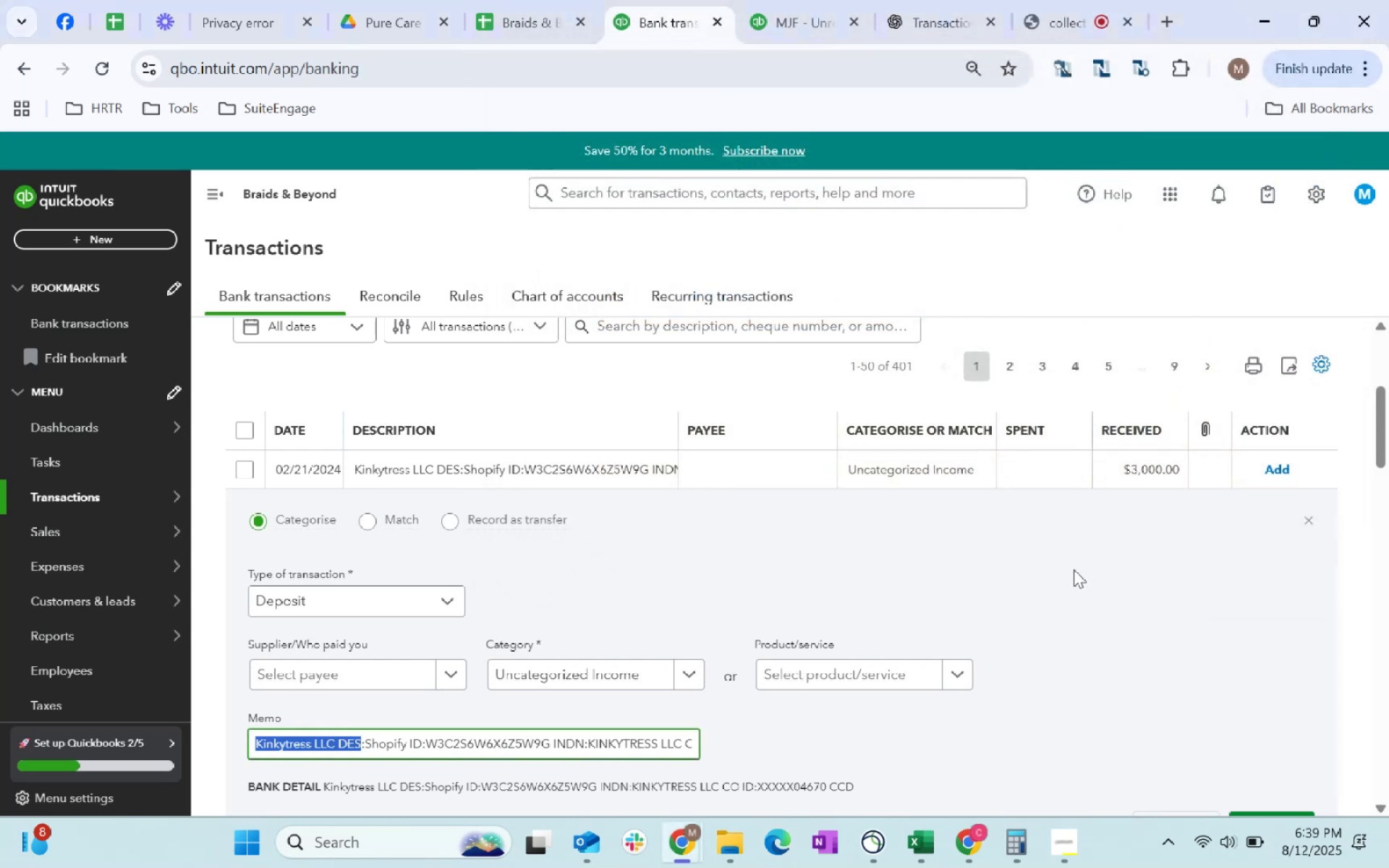 
key(Control+N)
 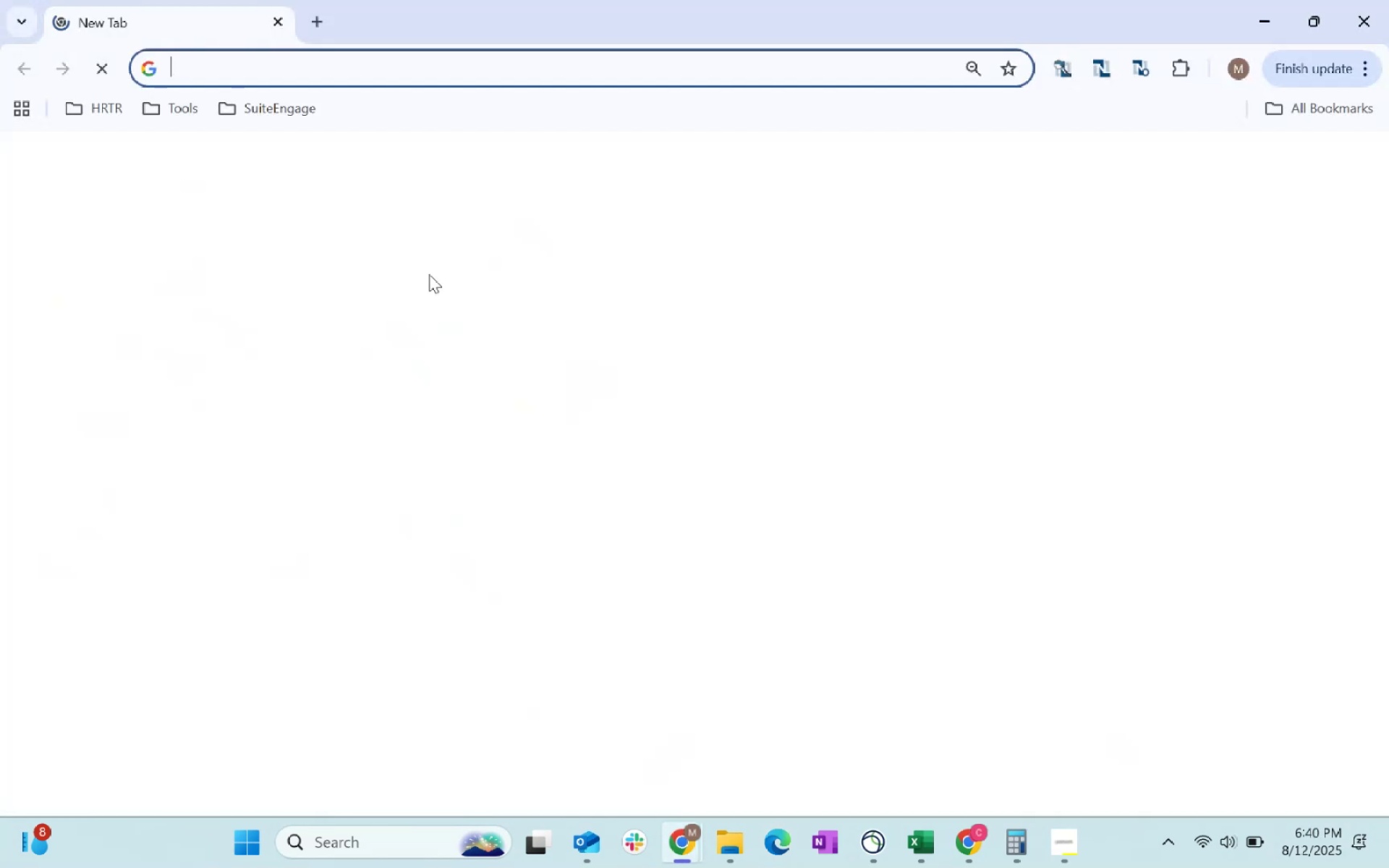 
key(Control+ControlLeft)
 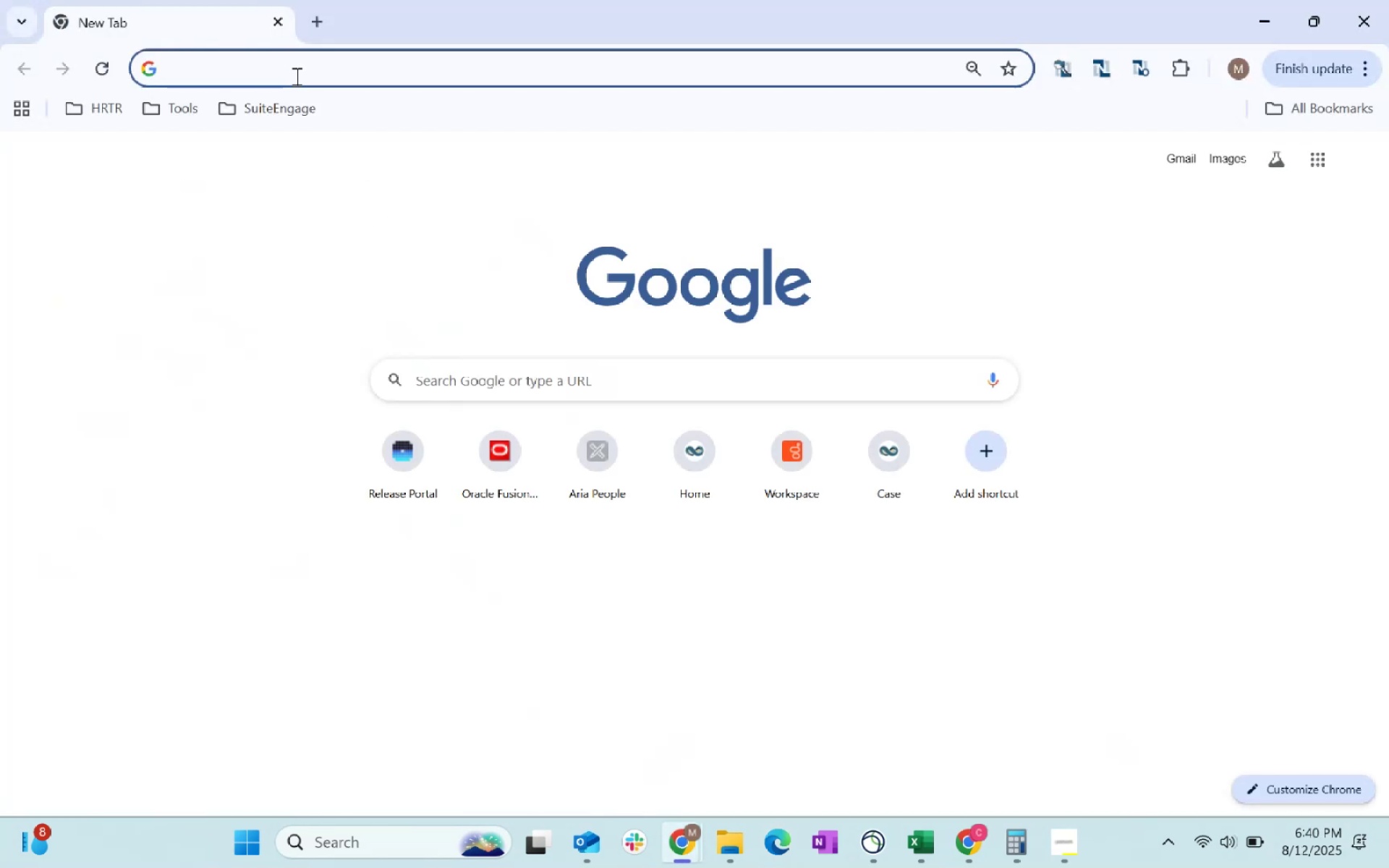 
key(Control+V)
 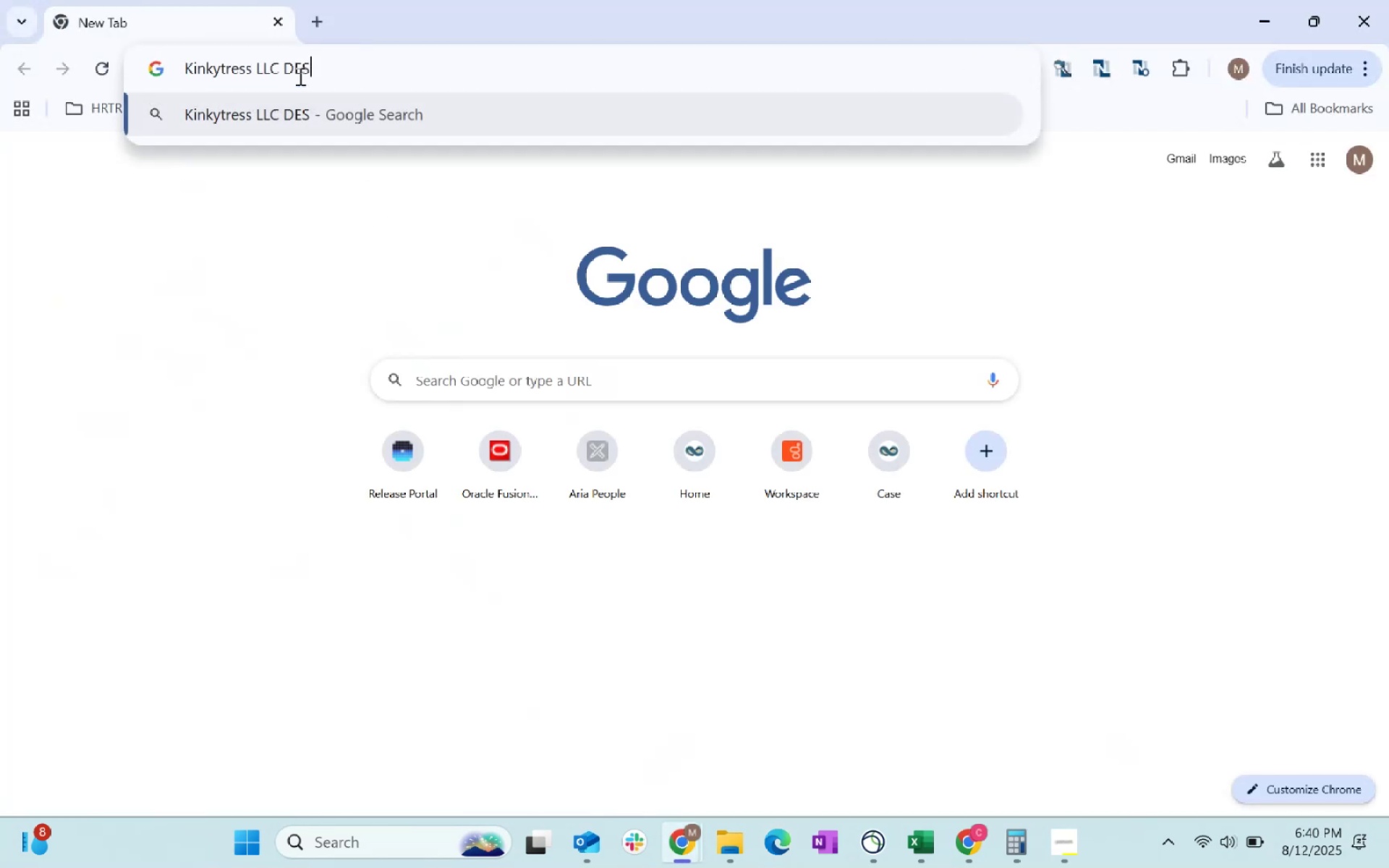 
key(Enter)
 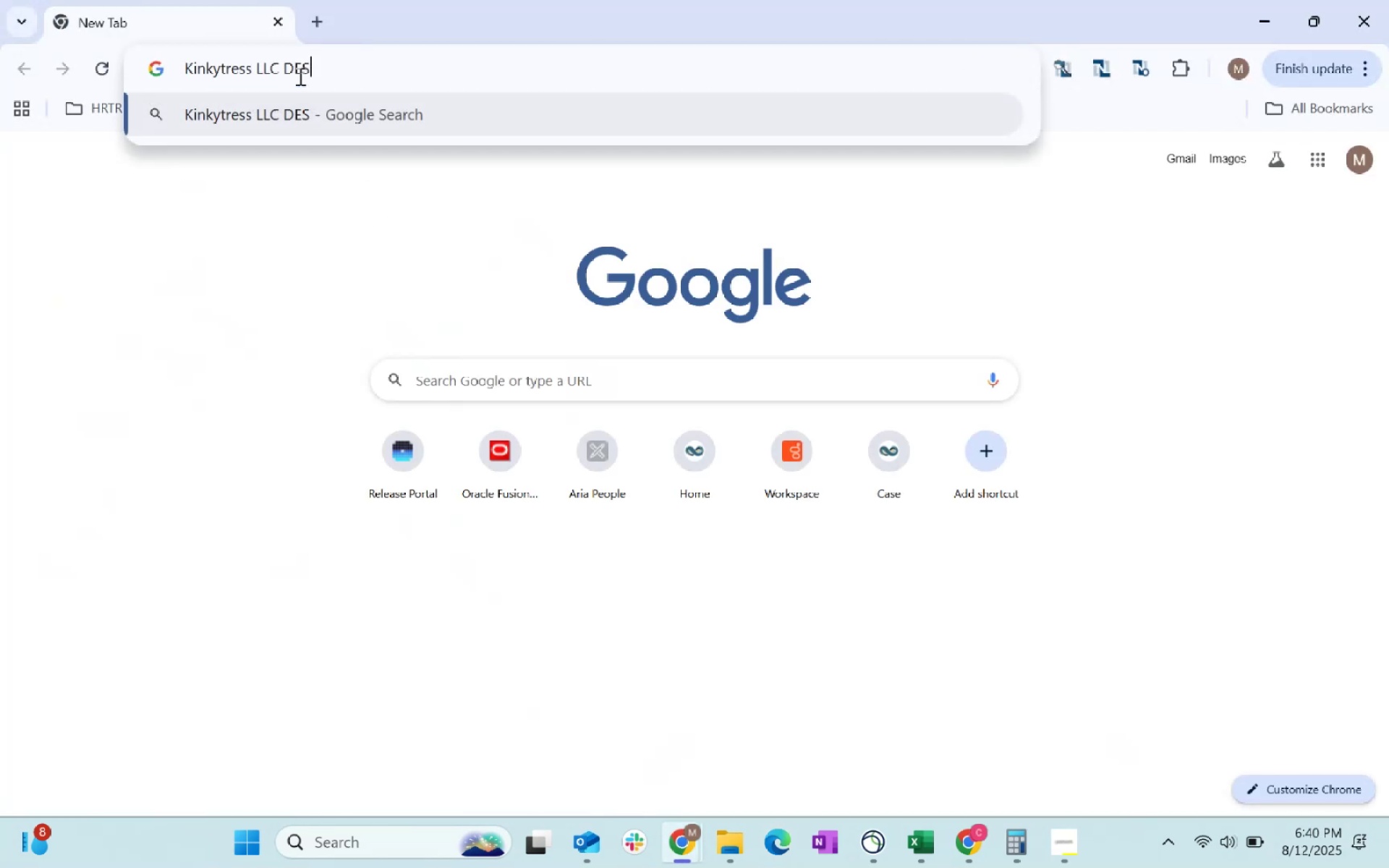 
key(Backslash)
 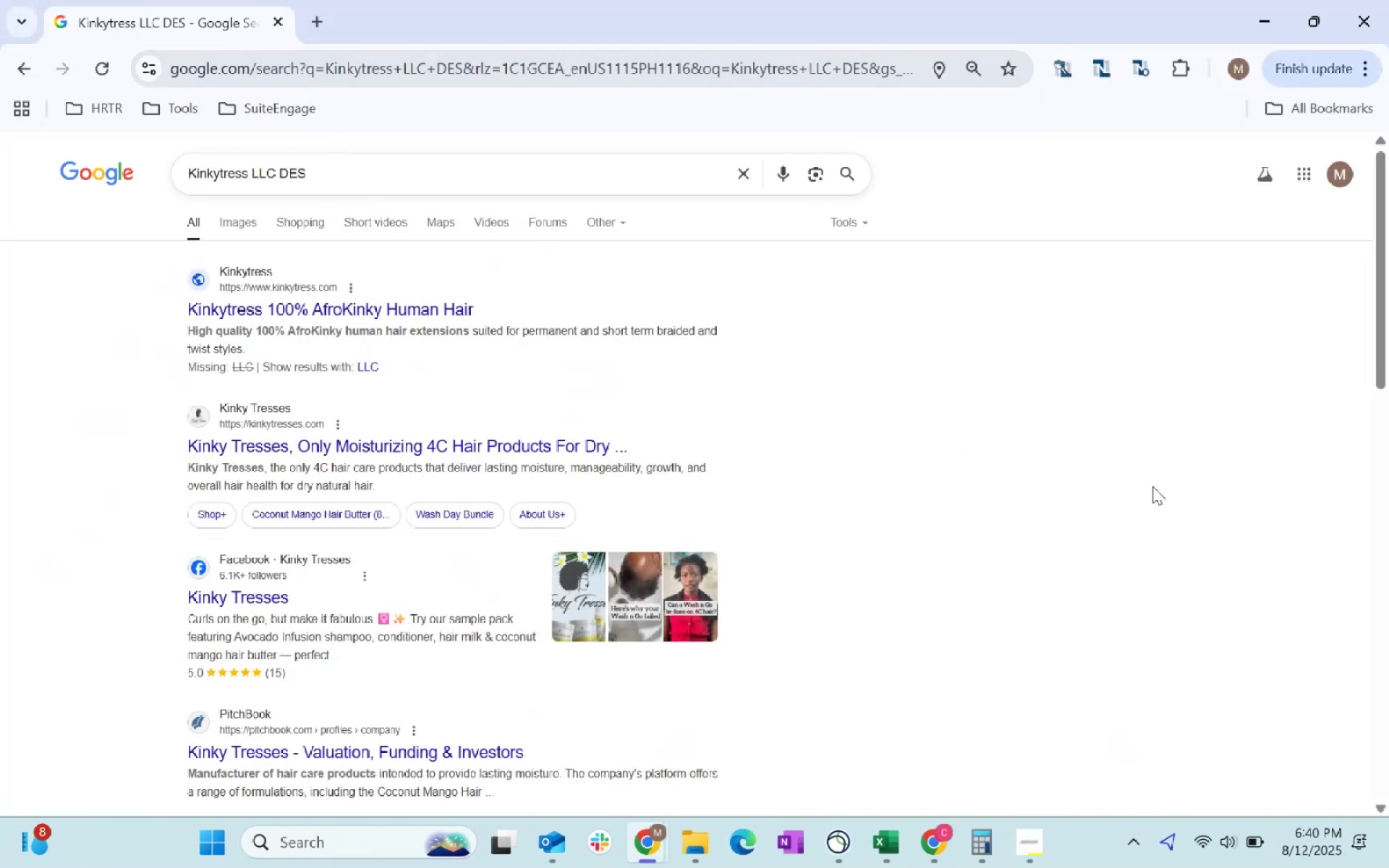 
key(Alt+AltLeft)
 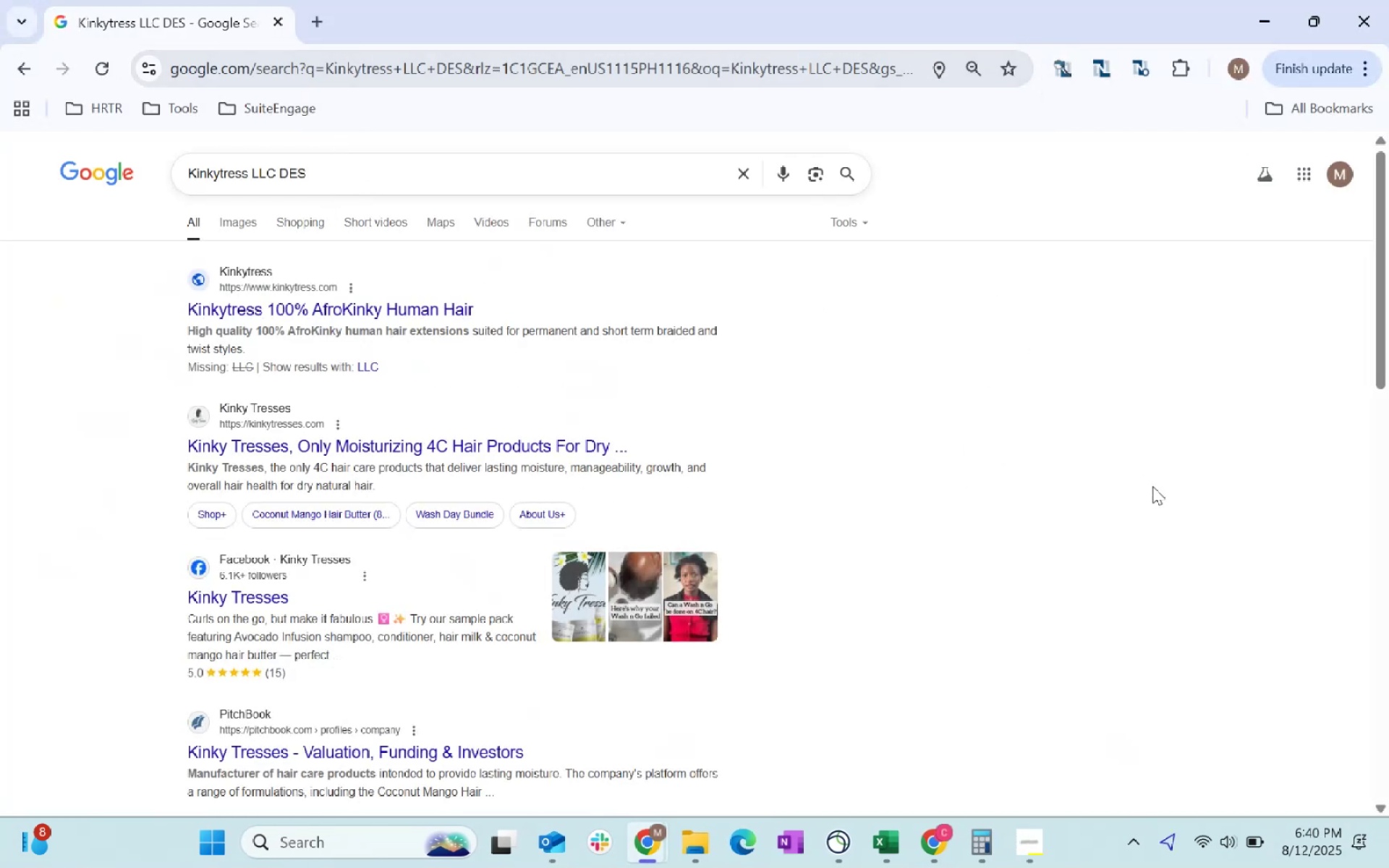 
key(Alt+Tab)
 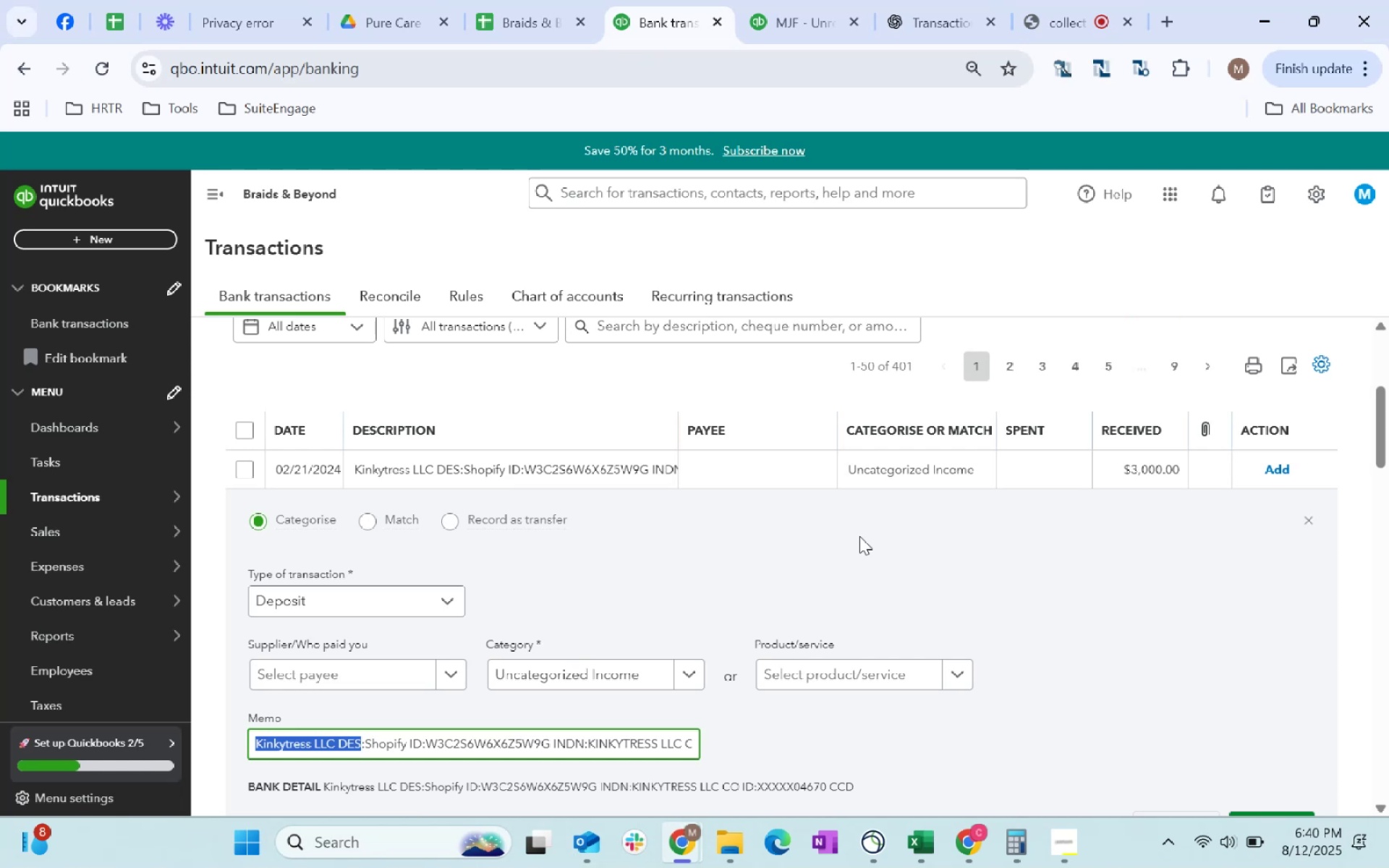 
wait(19.12)
 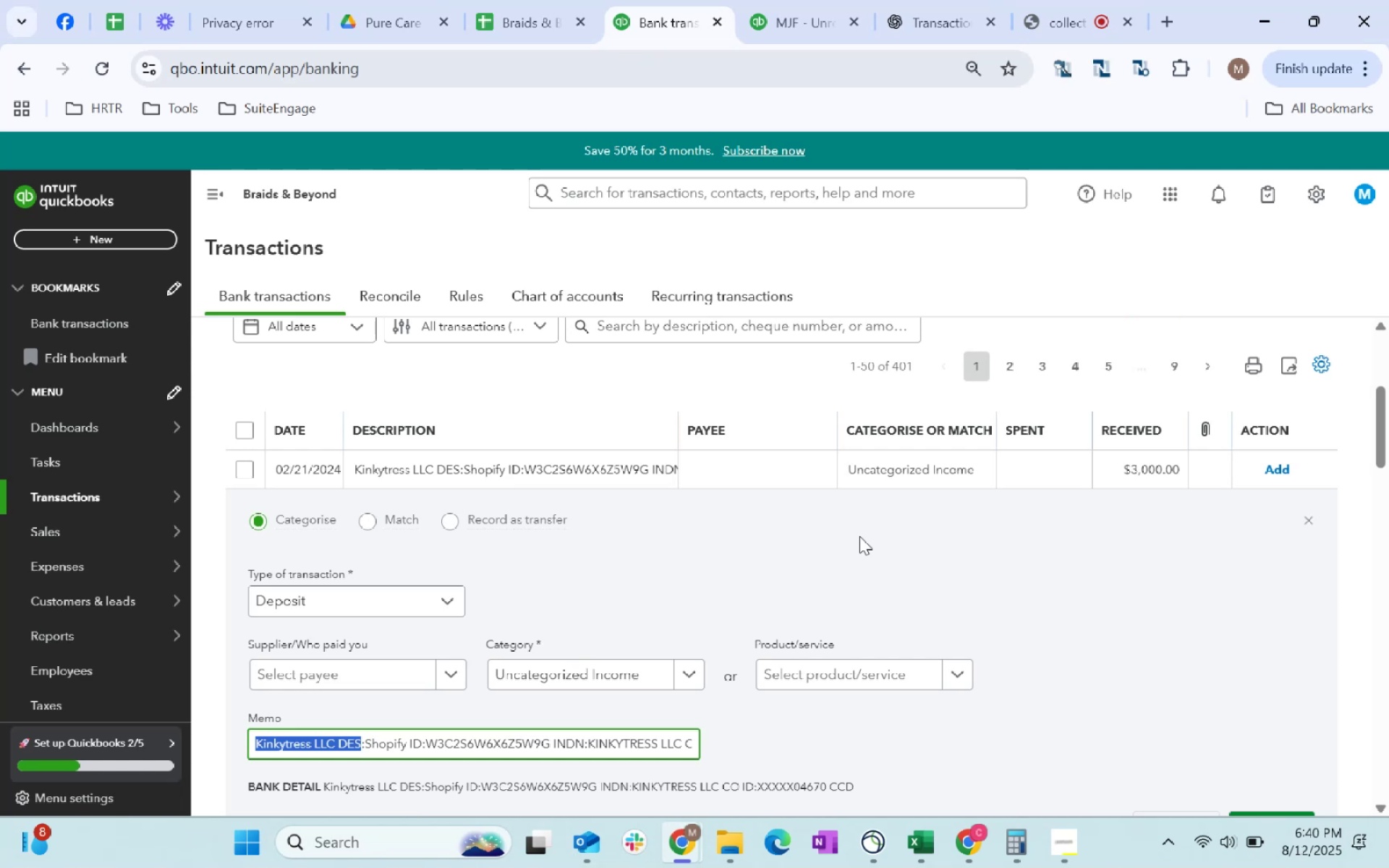 
left_click([377, 679])
 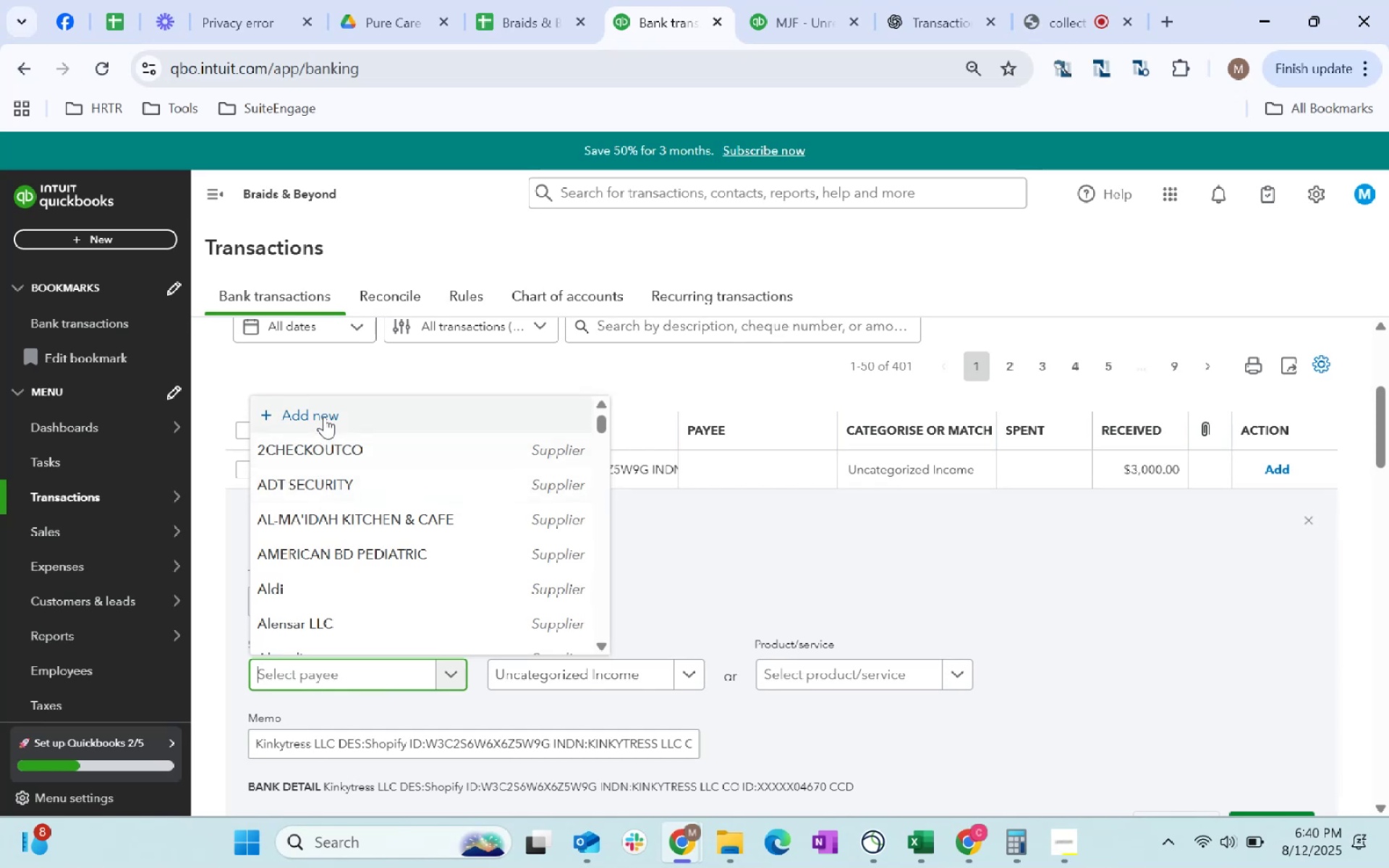 
wait(8.54)
 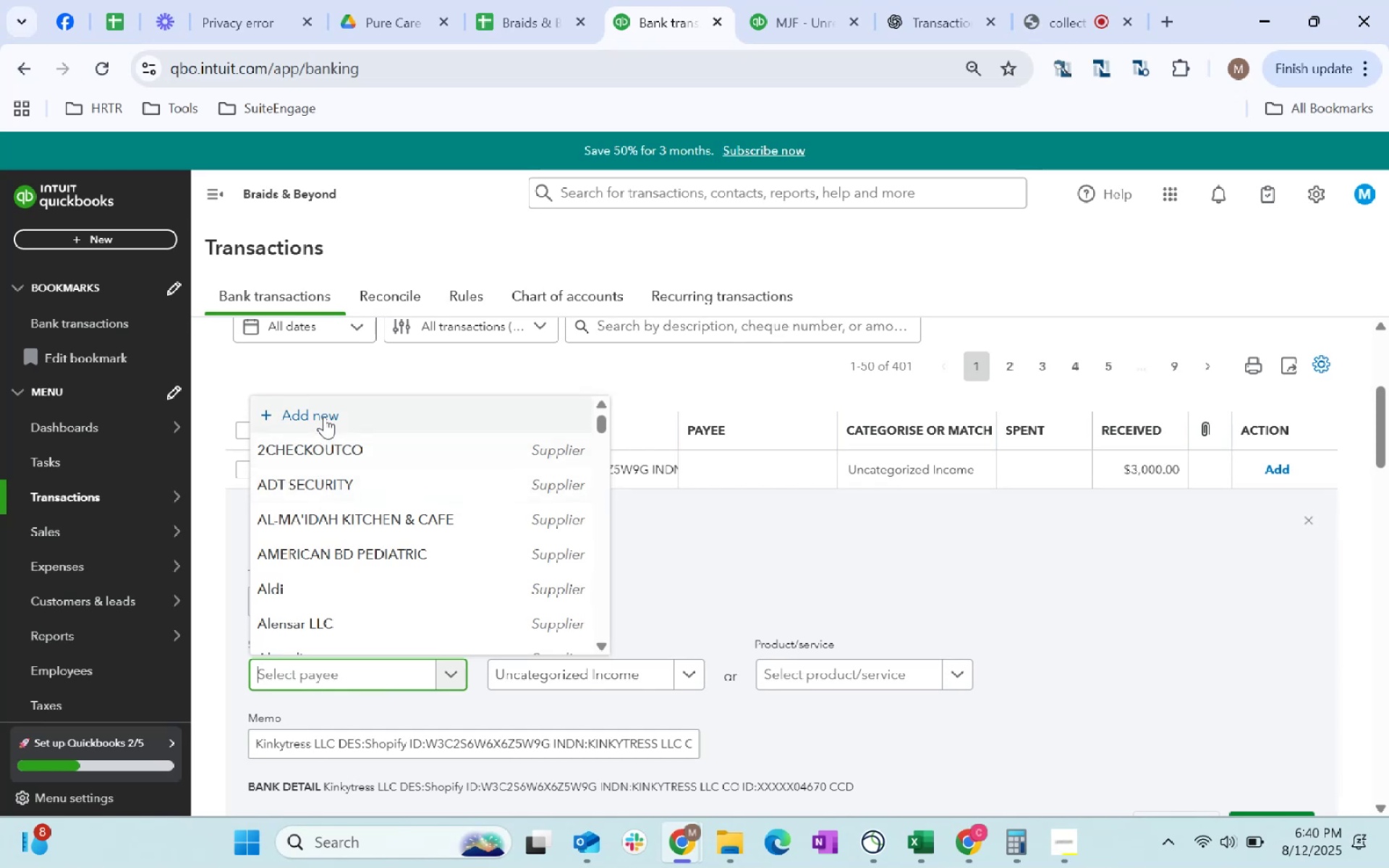 
left_click([1169, 732])
 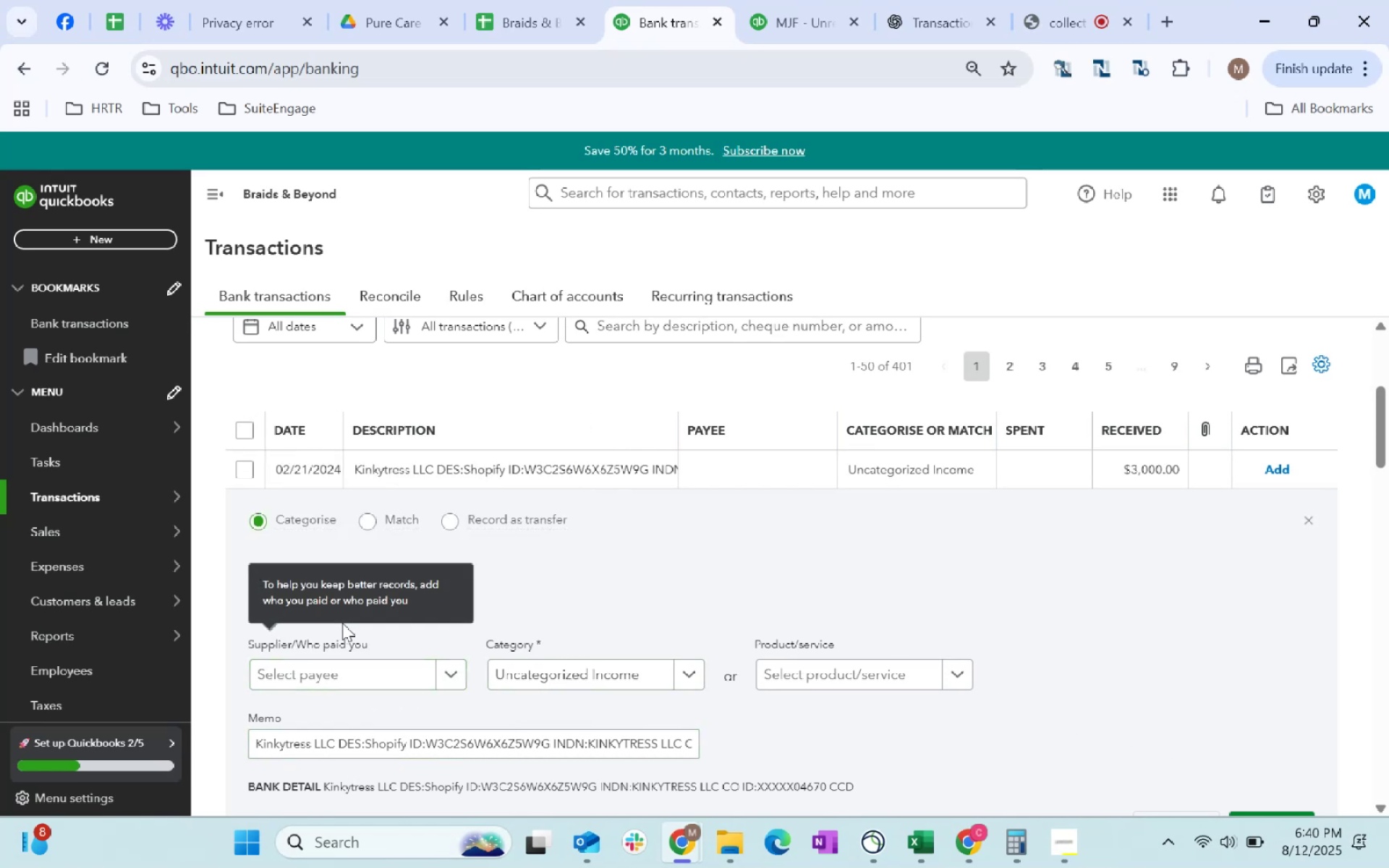 
left_click([710, 577])
 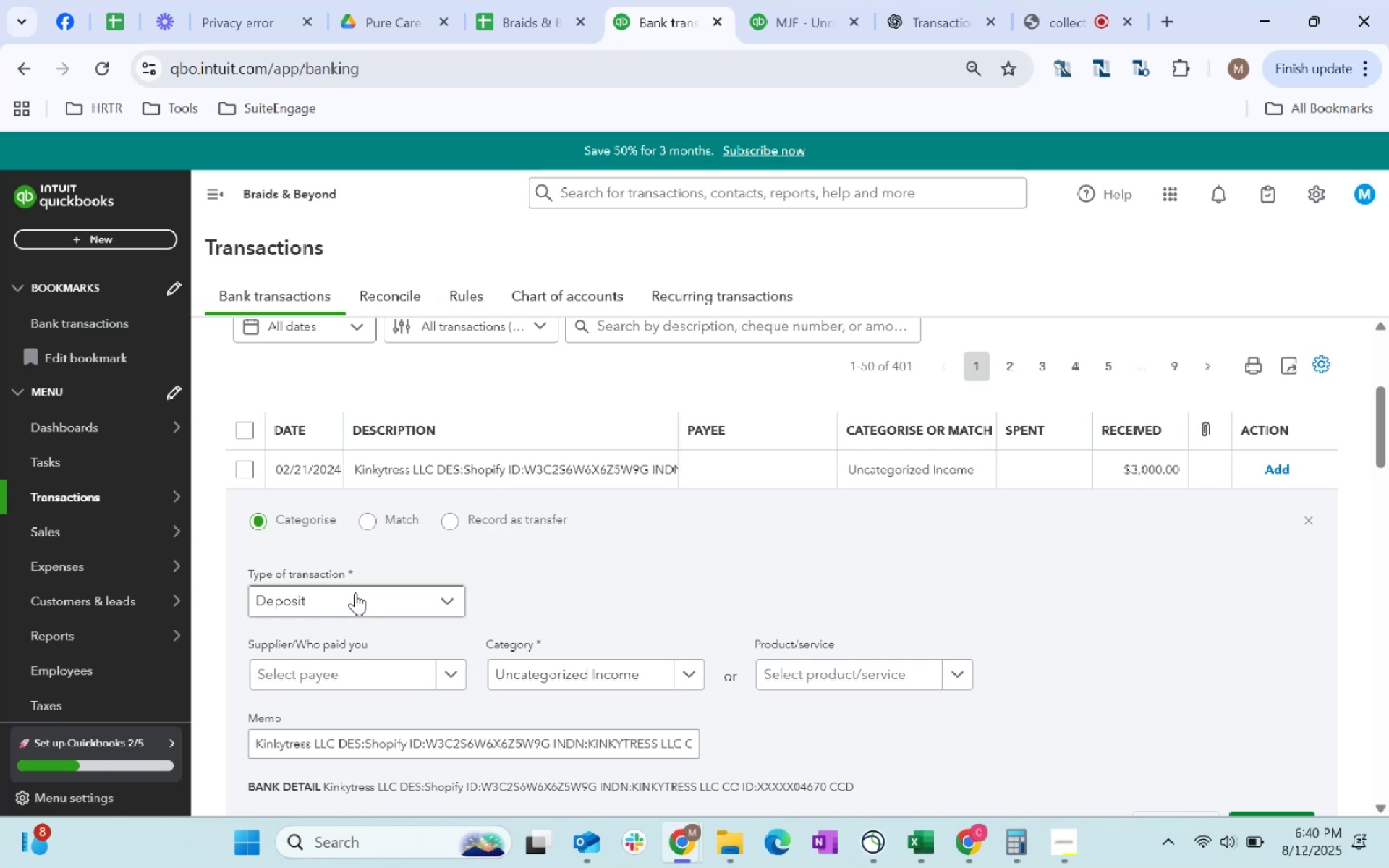 
left_click([357, 606])
 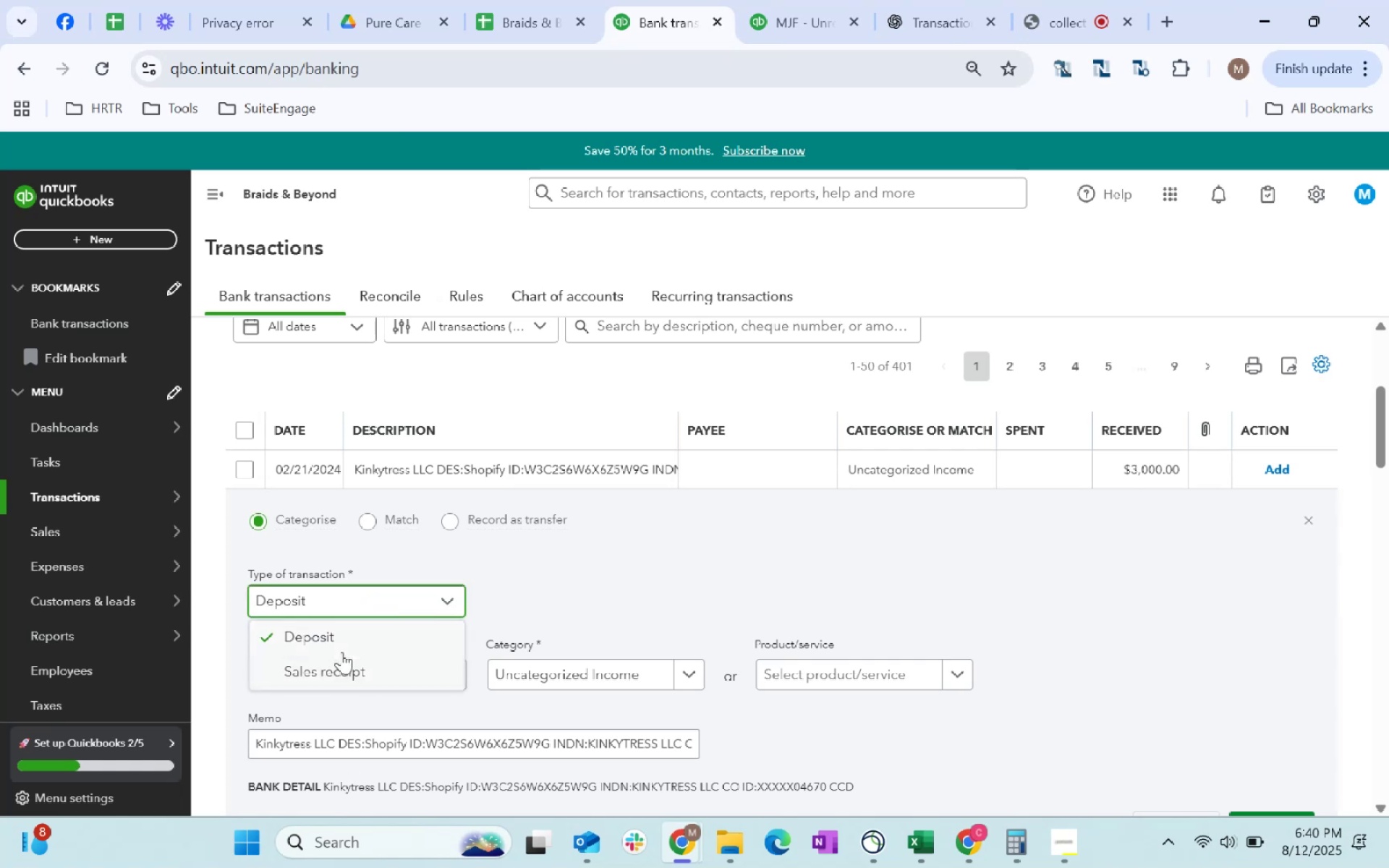 
left_click([326, 663])
 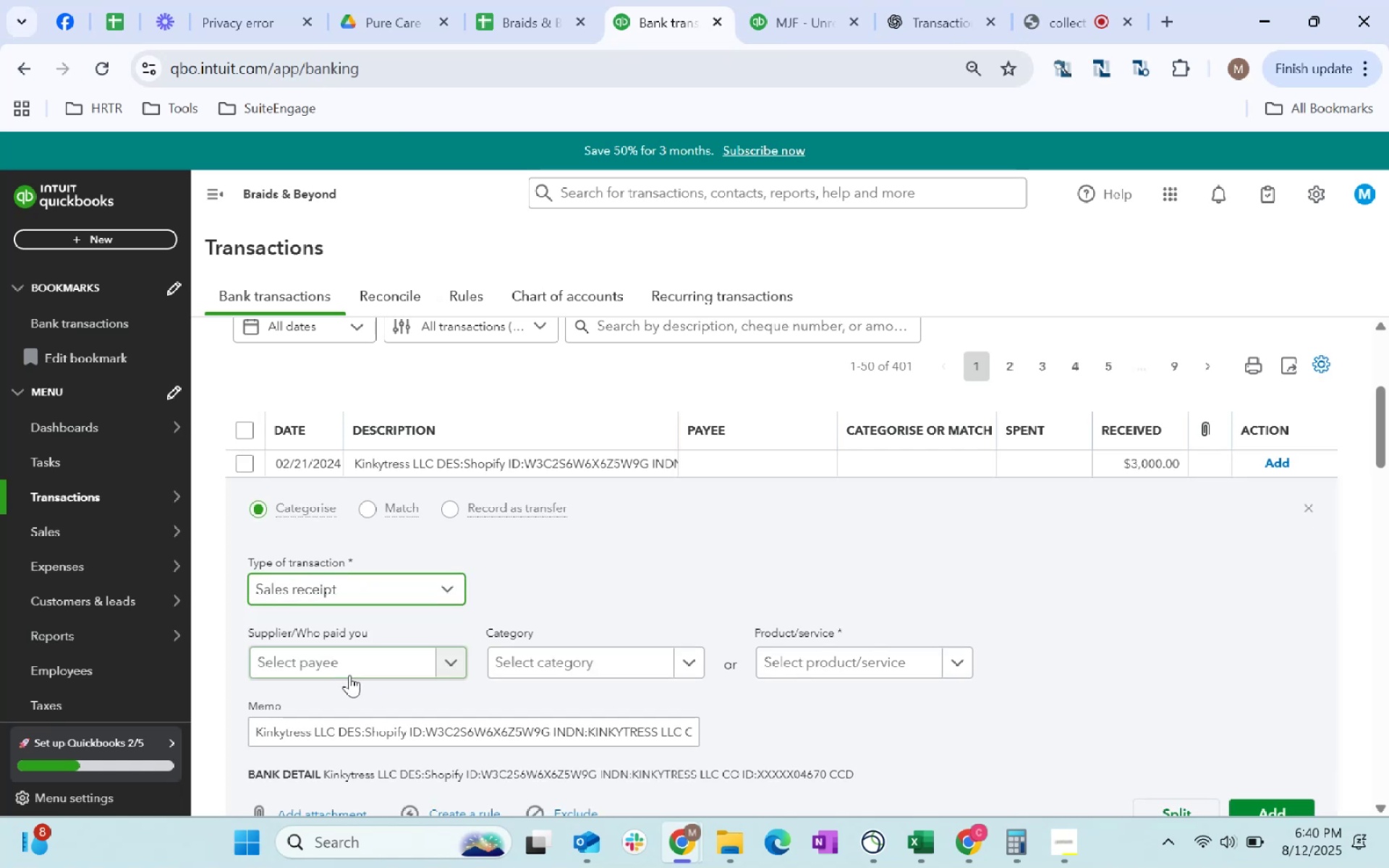 
left_click([358, 663])
 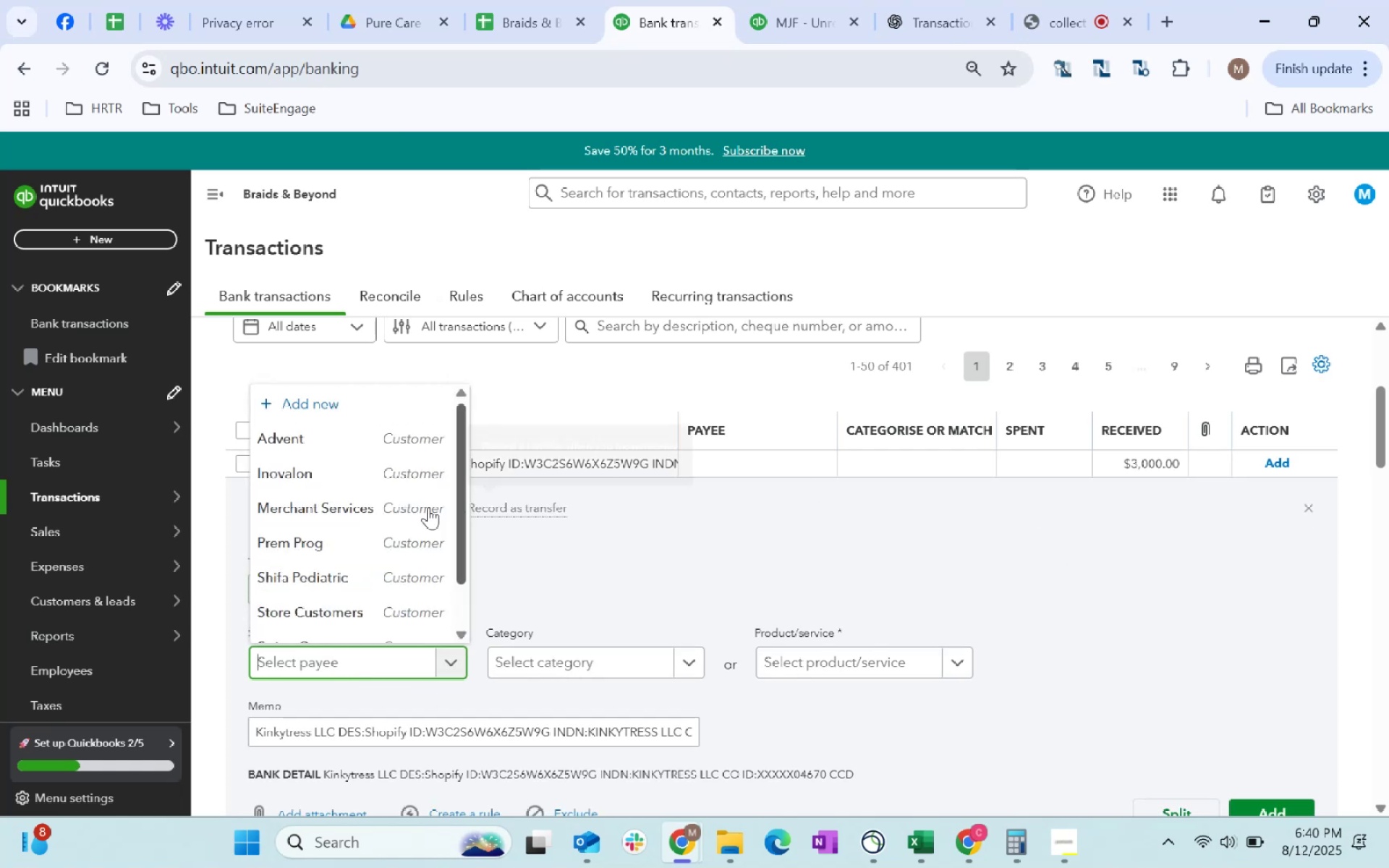 
key(Control+ControlLeft)
 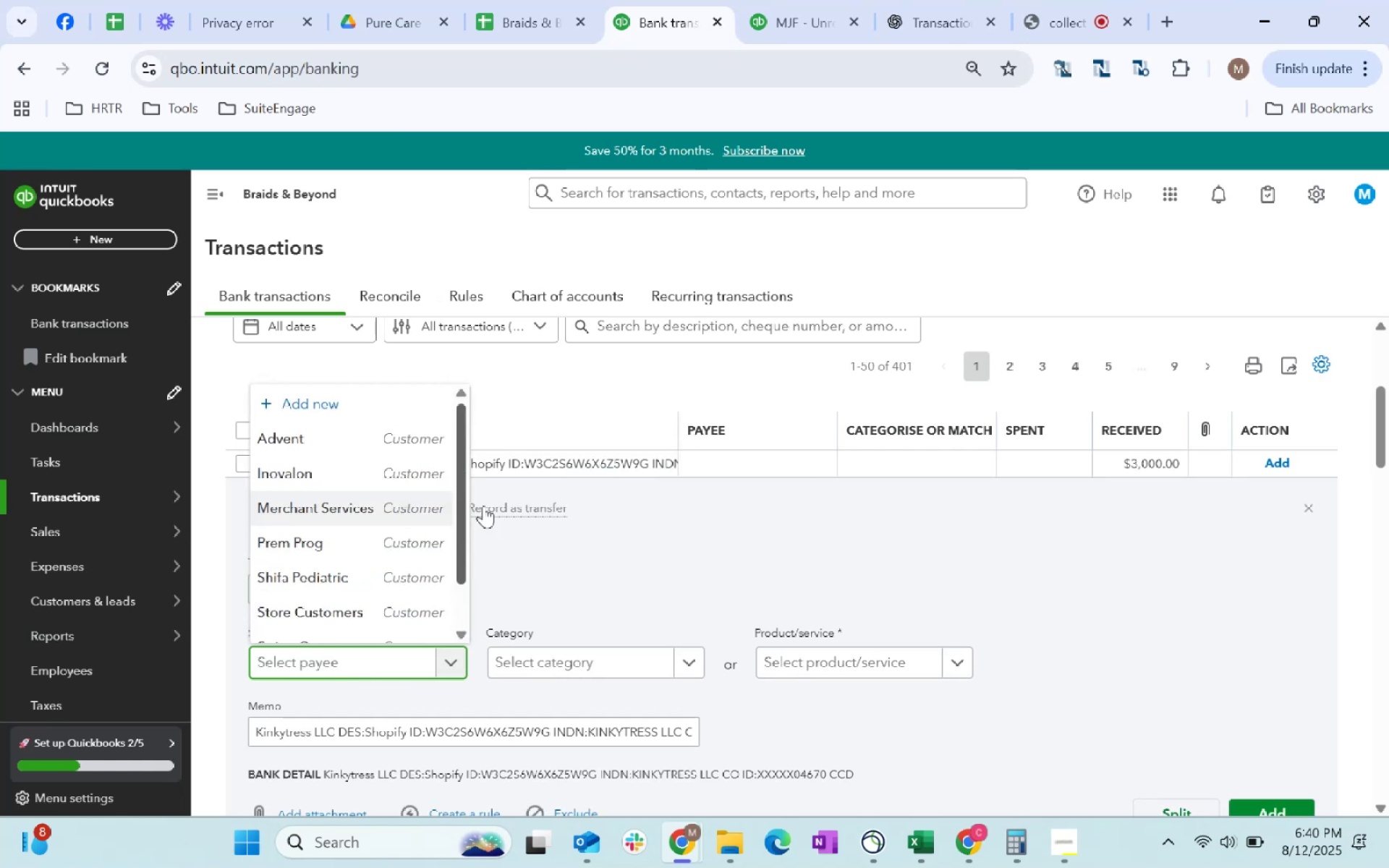 
key(Control+V)
 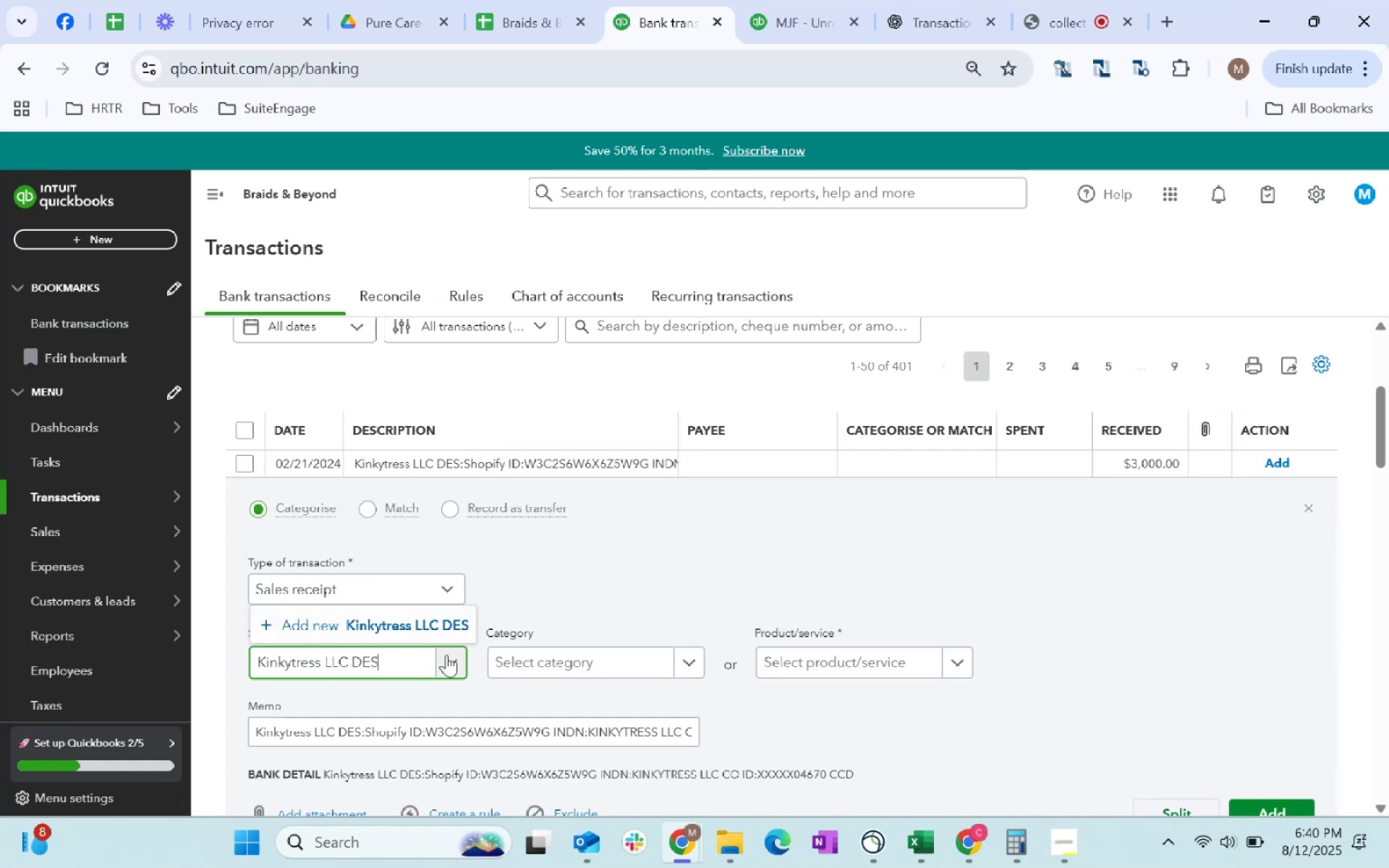 
key(Backspace)
 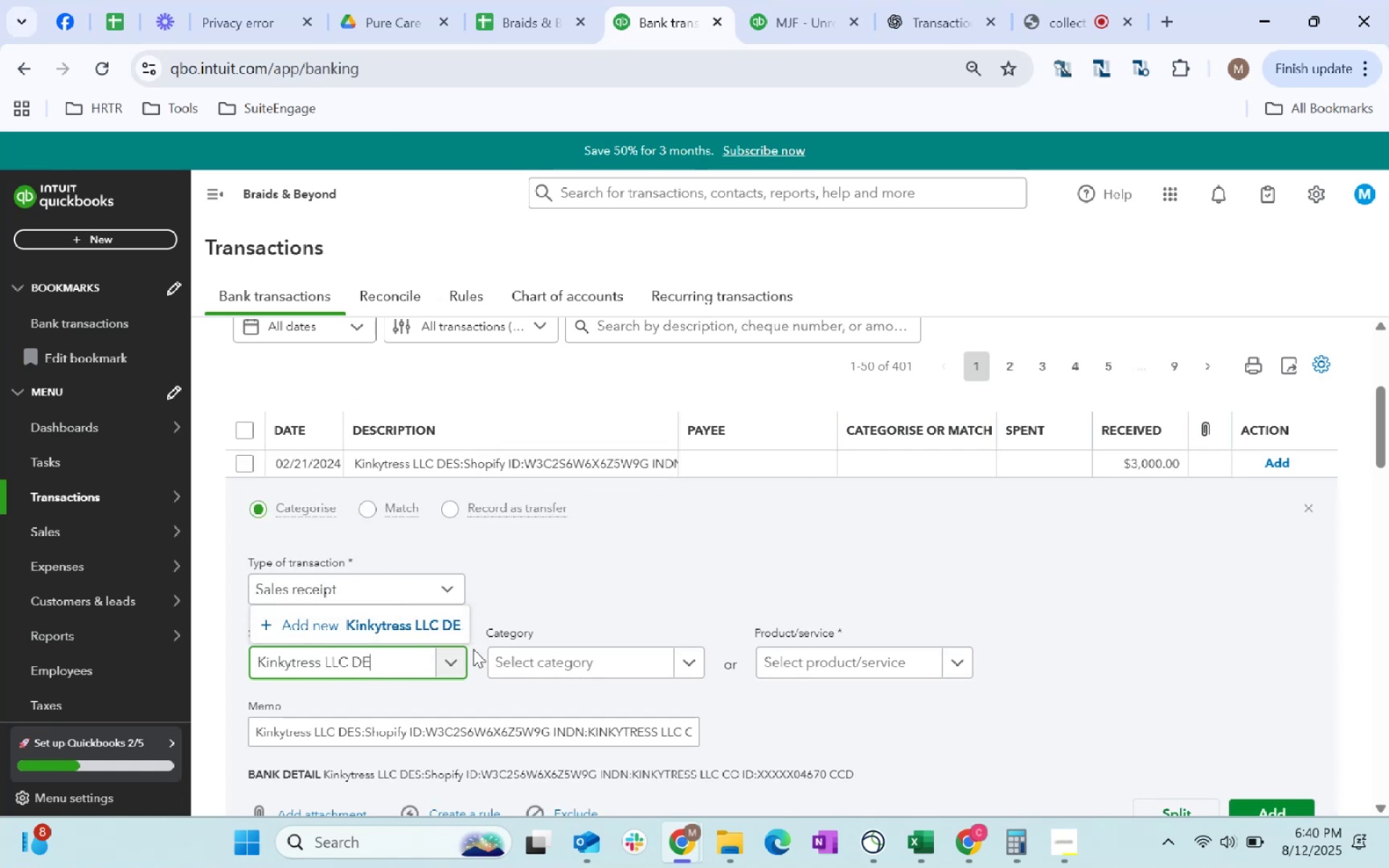 
key(Backspace)
 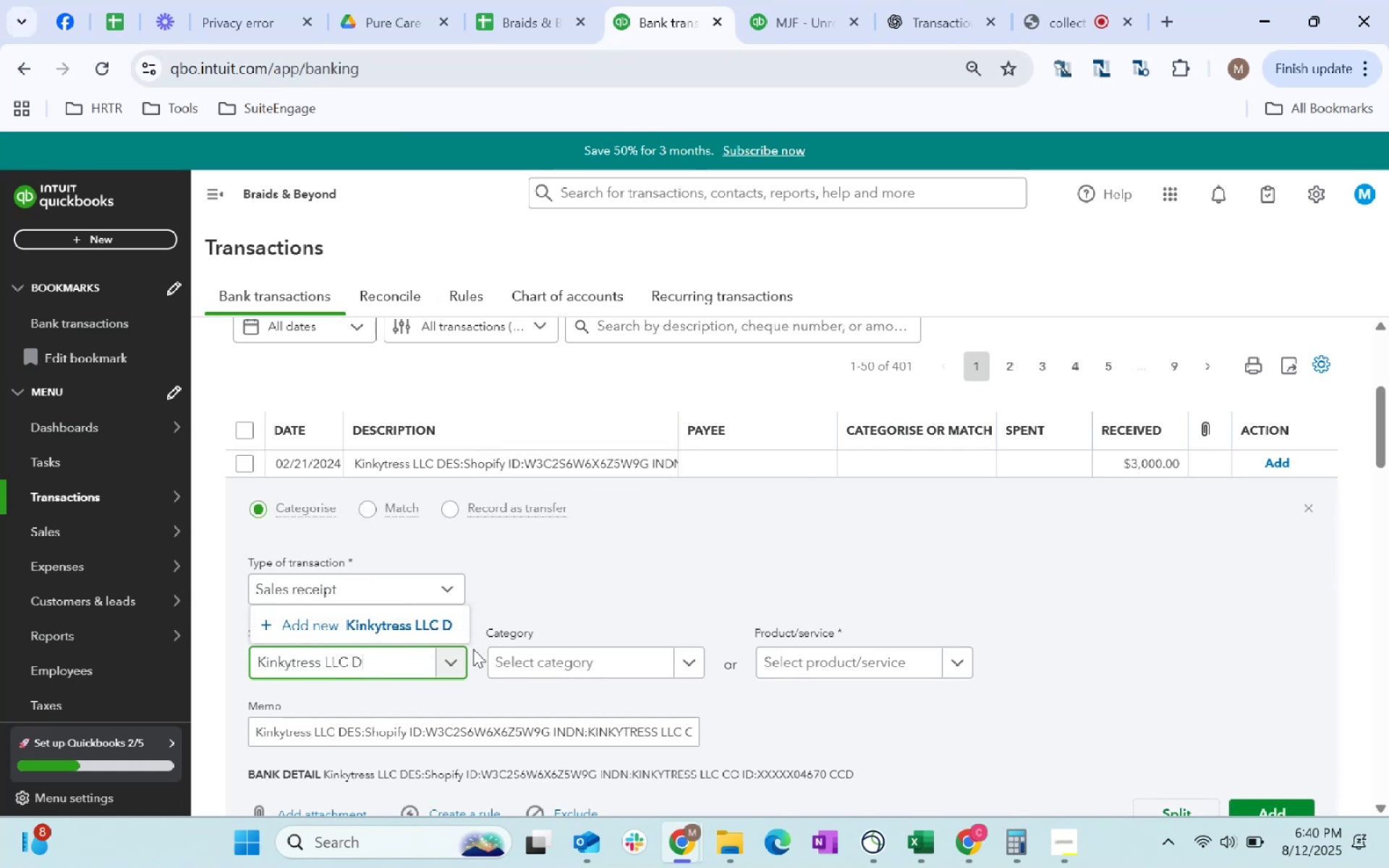 
key(Backspace)
 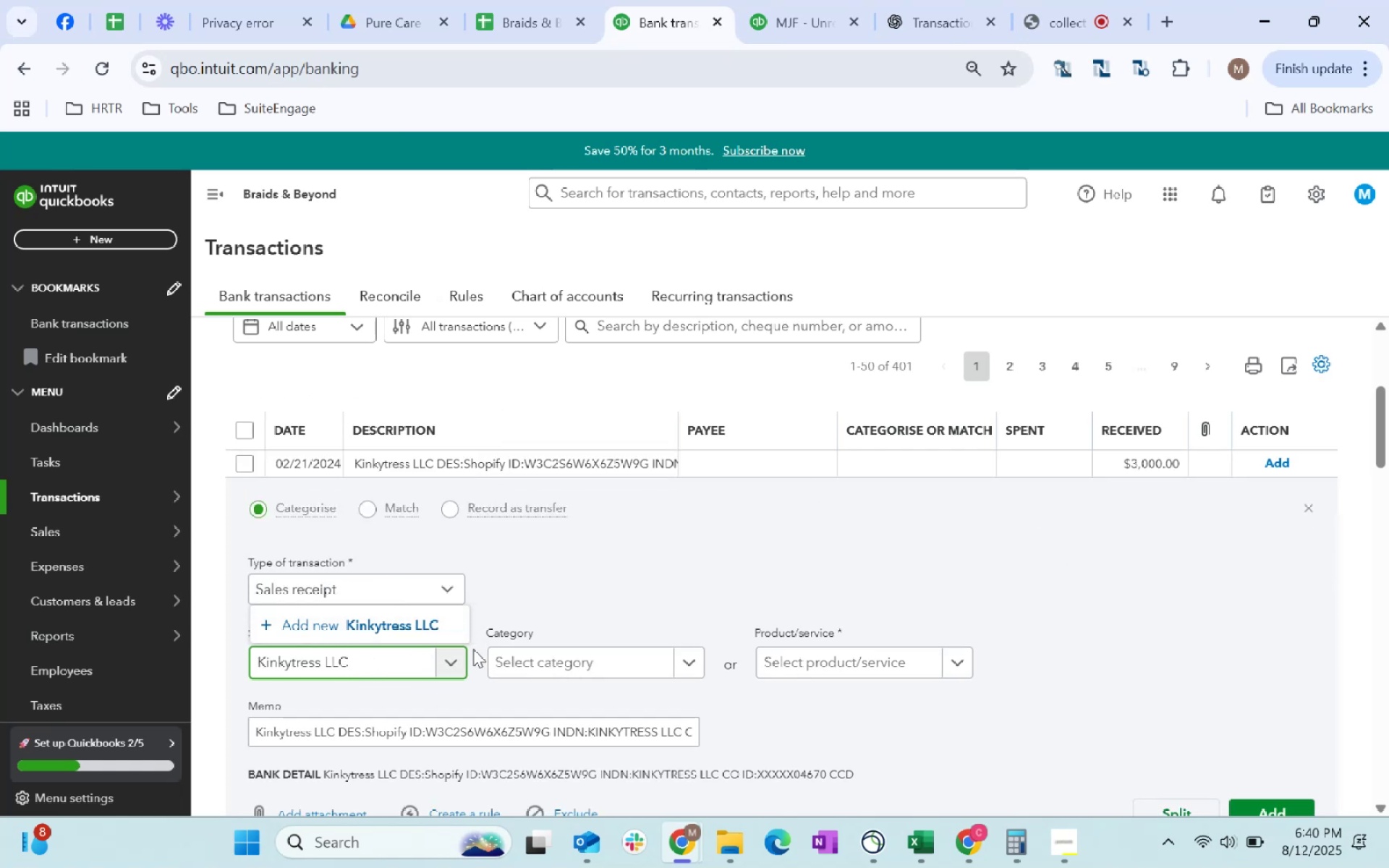 
key(Backspace)
 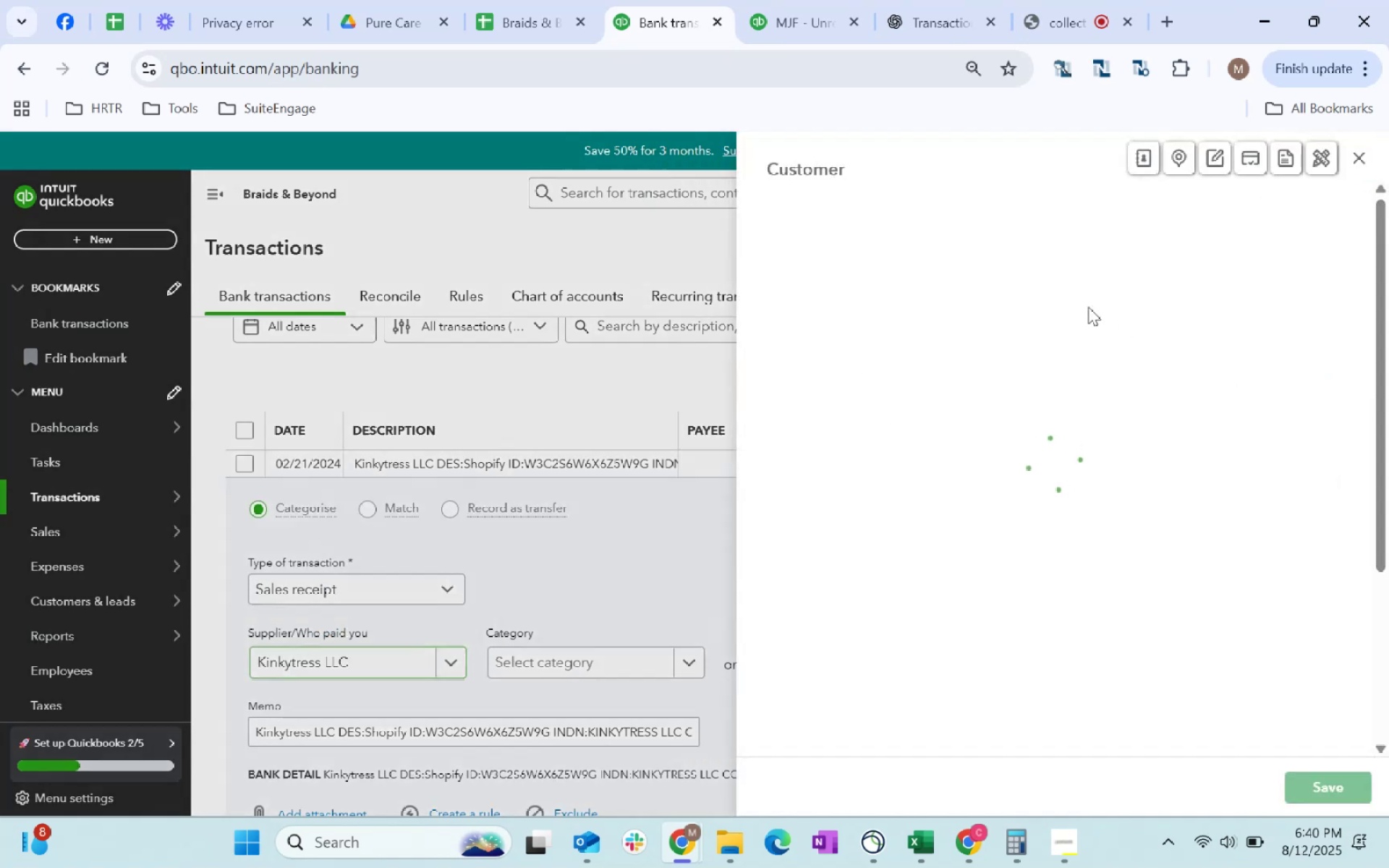 
scroll: coordinate [450, 577], scroll_direction: down, amount: 165.0
 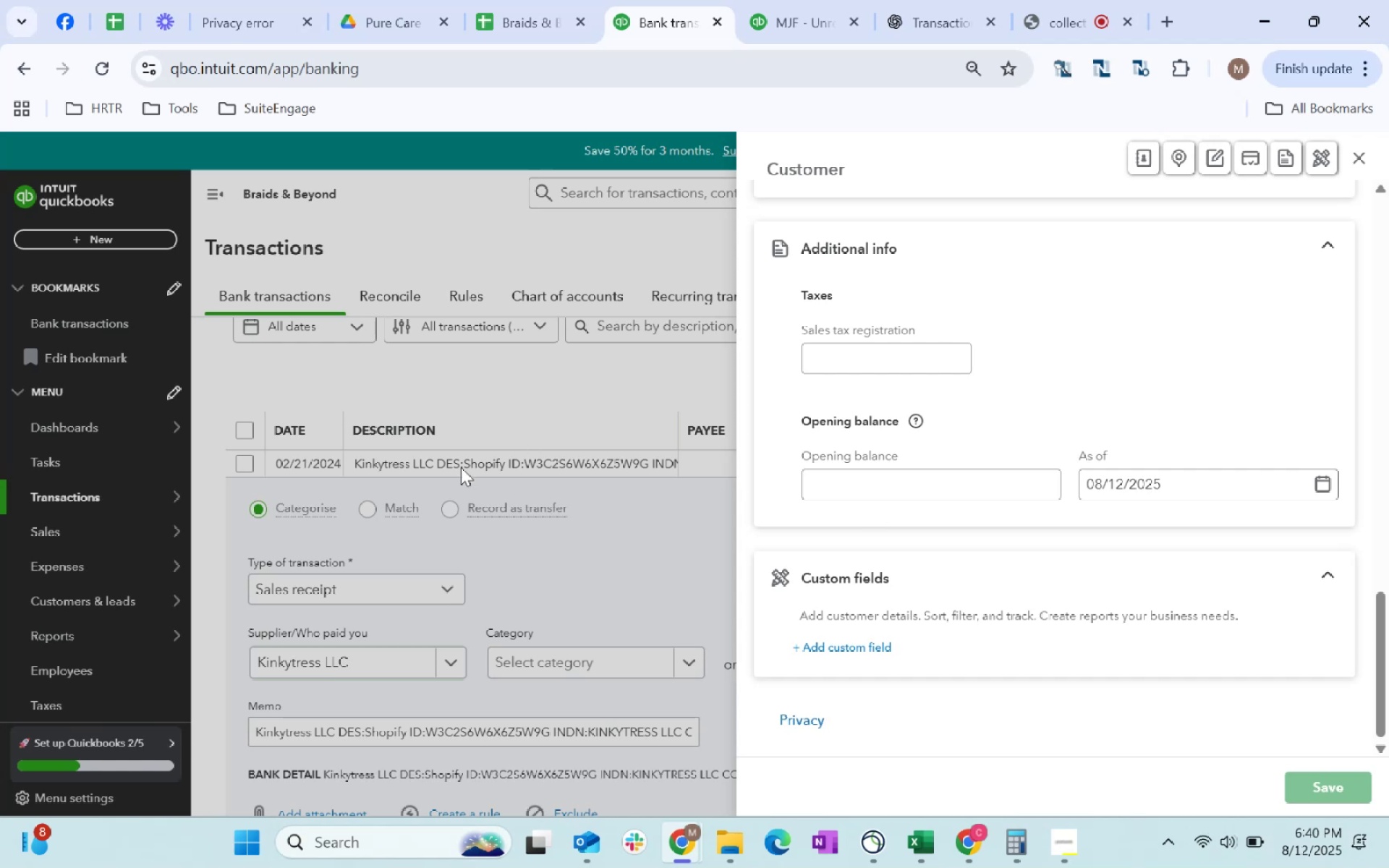 
left_click([1346, 786])
 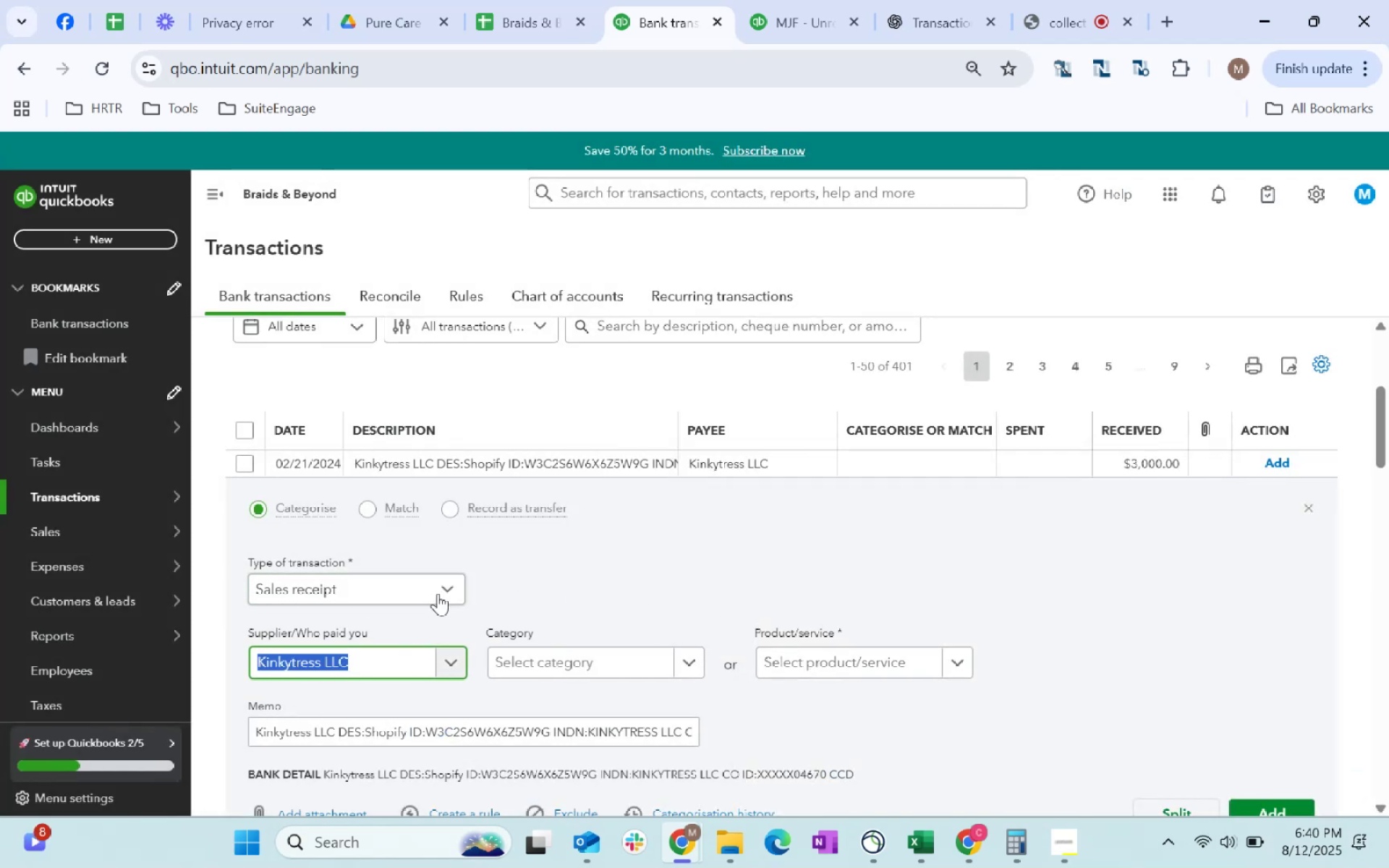 
wait(5.67)
 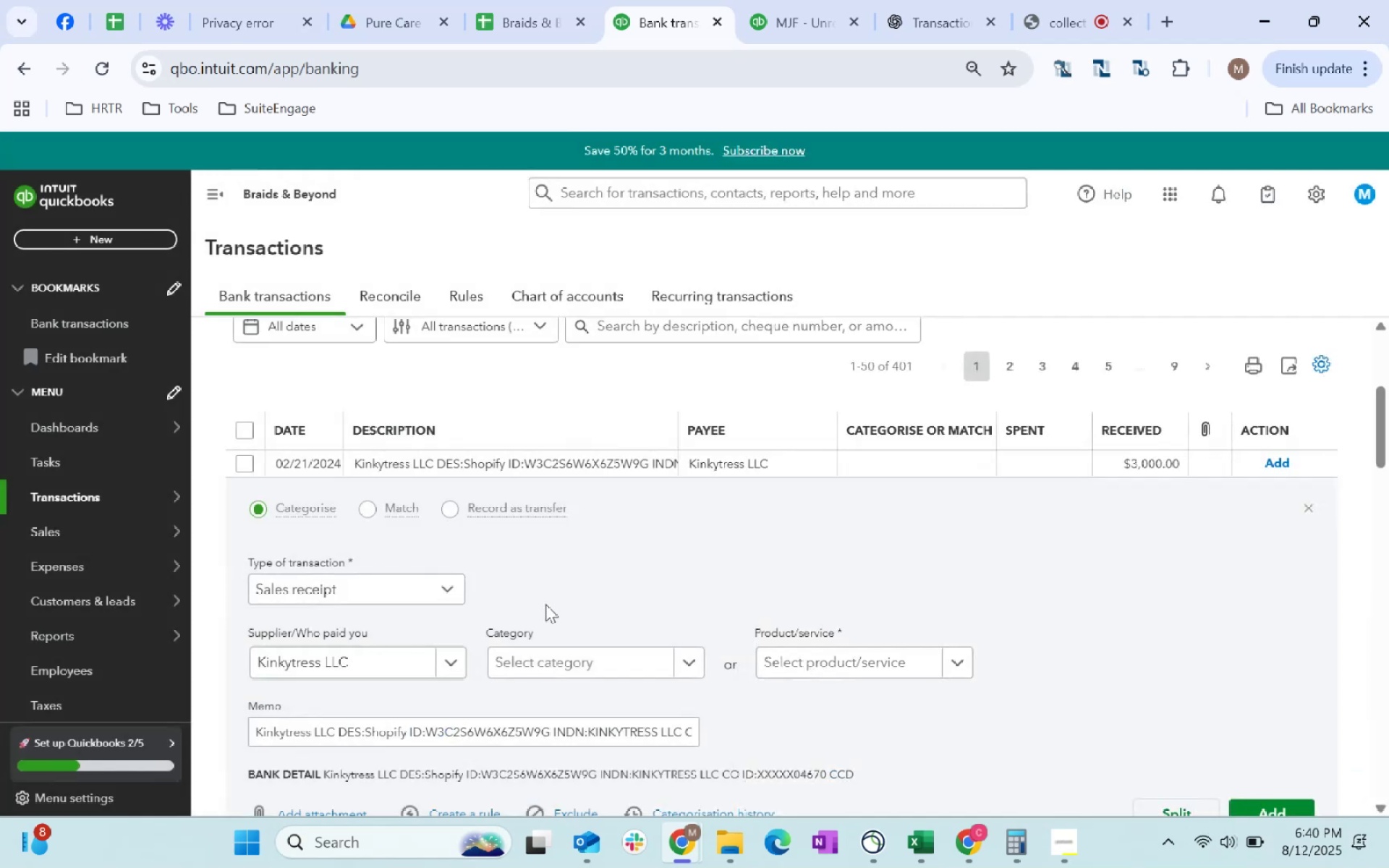 
left_click([641, 665])
 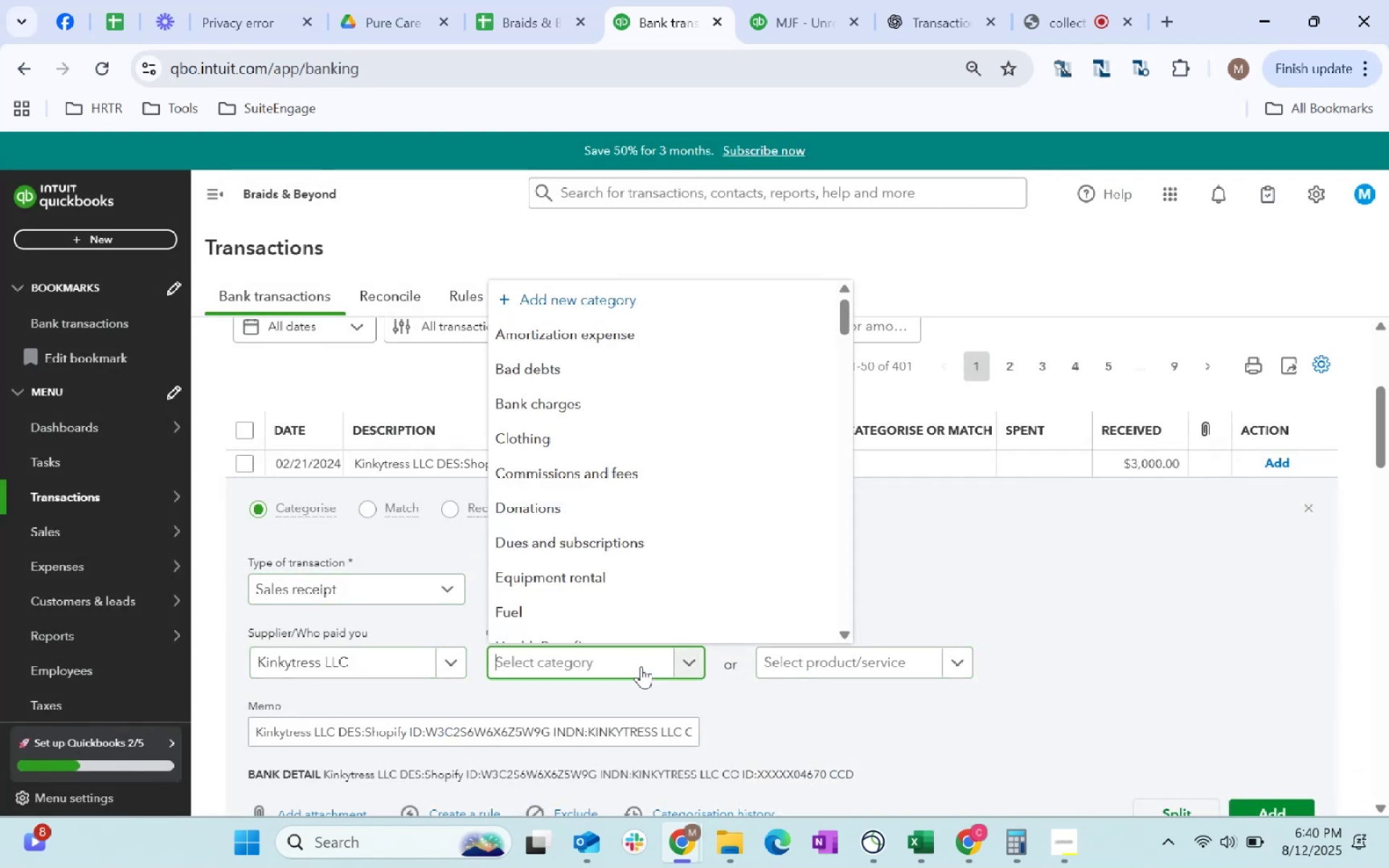 
type(reveneu)
key(Backspace)
key(Backspace)
type(ue)
 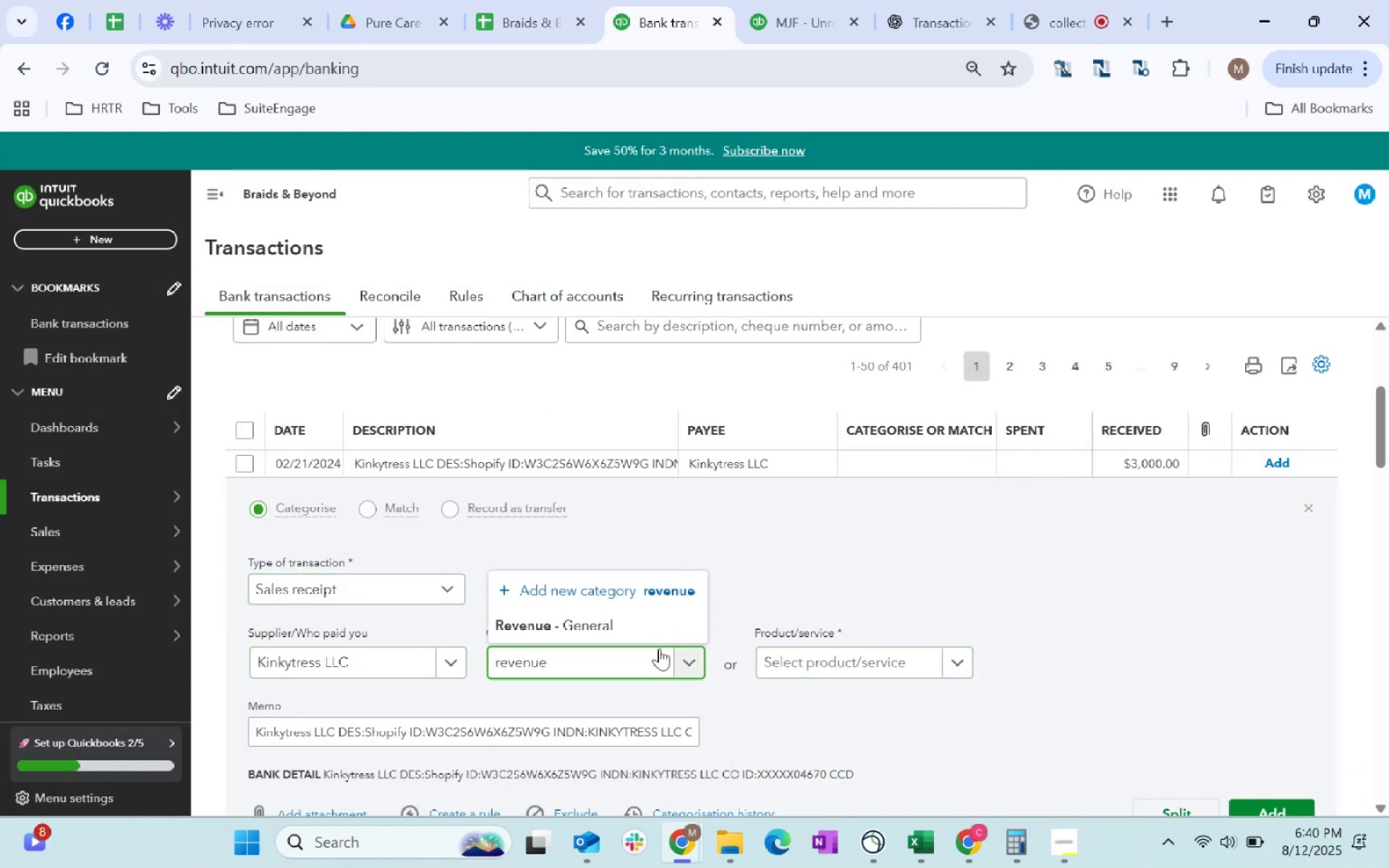 
left_click([595, 627])
 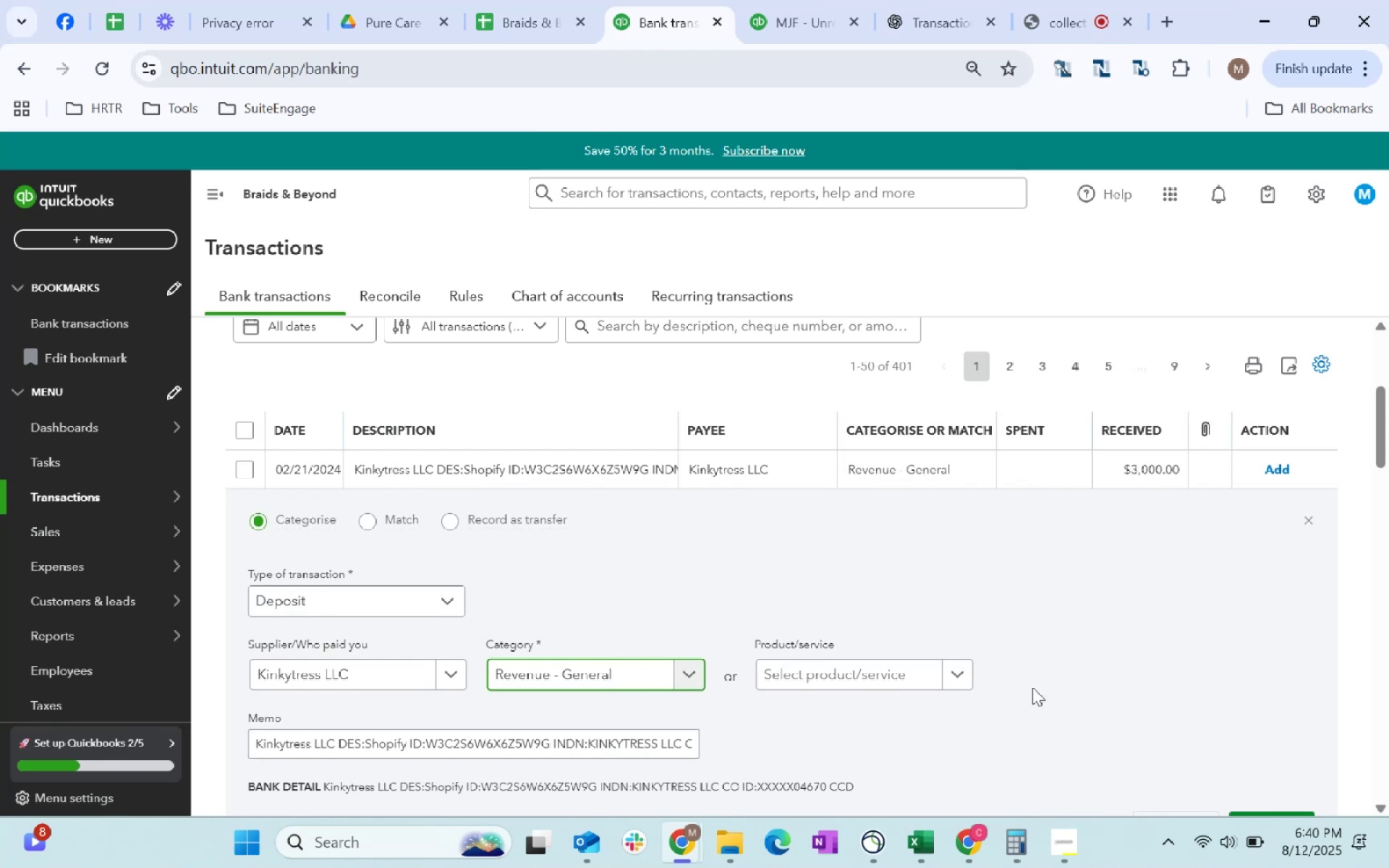 
scroll: coordinate [1094, 660], scroll_direction: down, amount: 1.0
 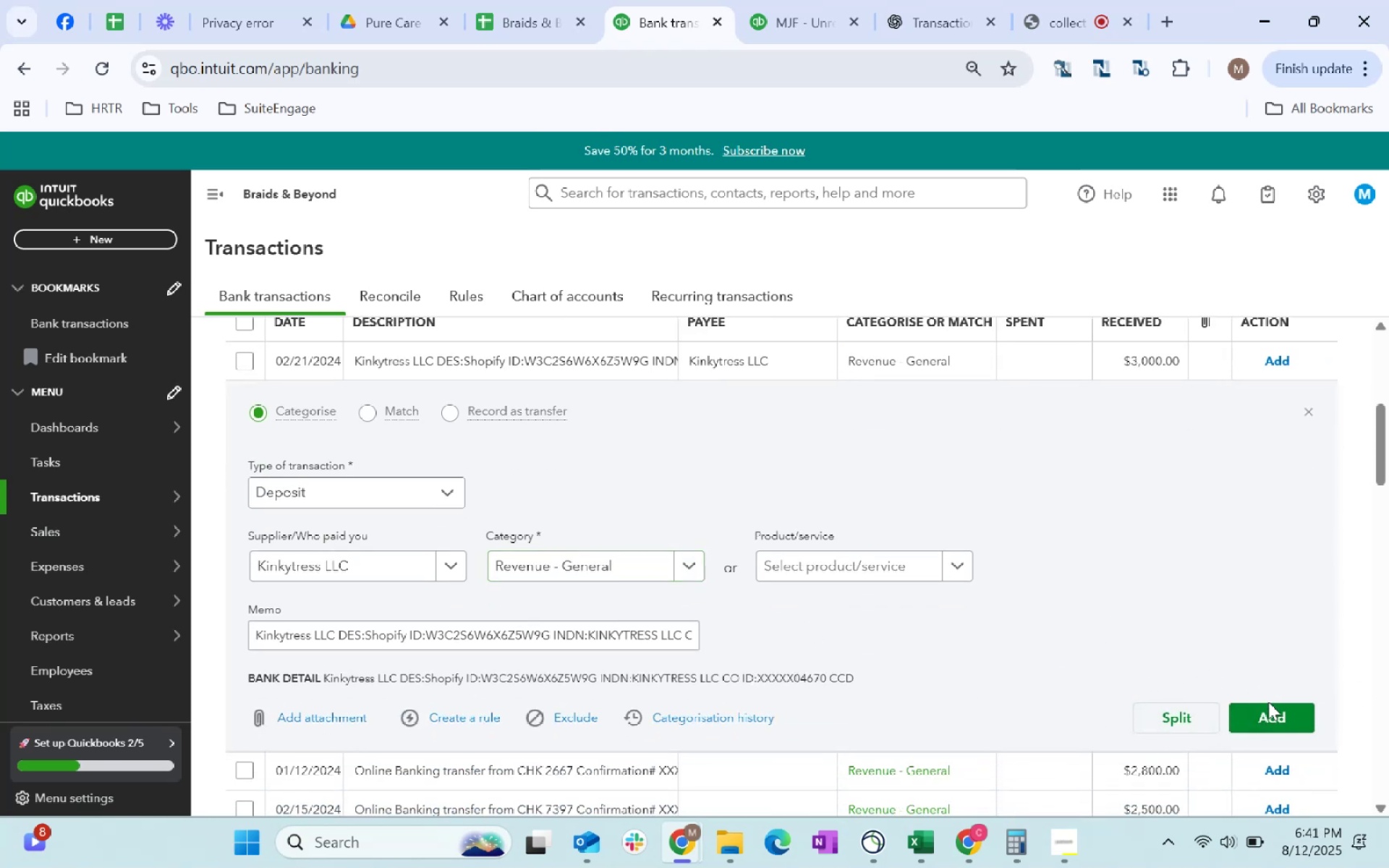 
wait(10.7)
 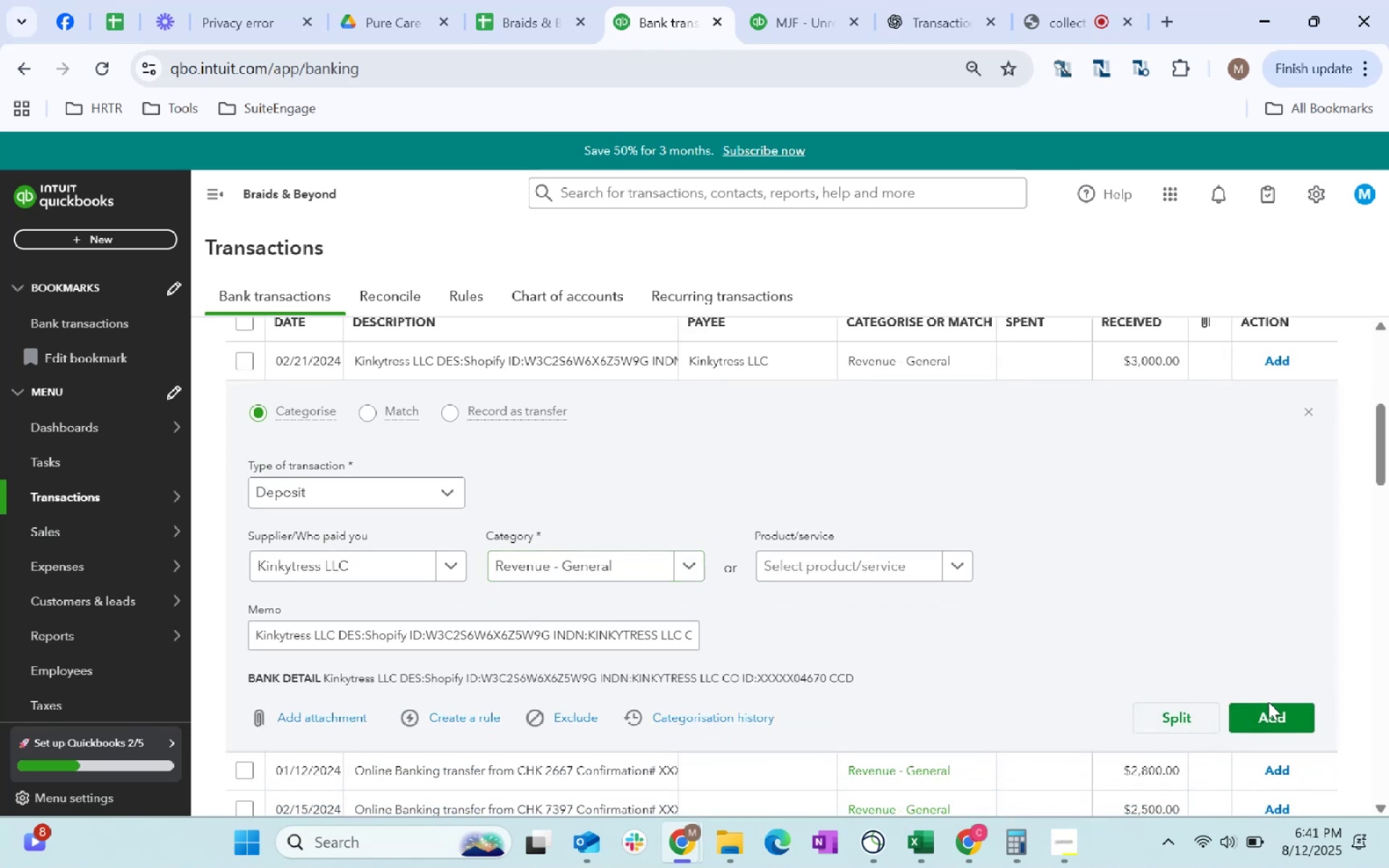 
scroll: coordinate [893, 665], scroll_direction: down, amount: 1.0
 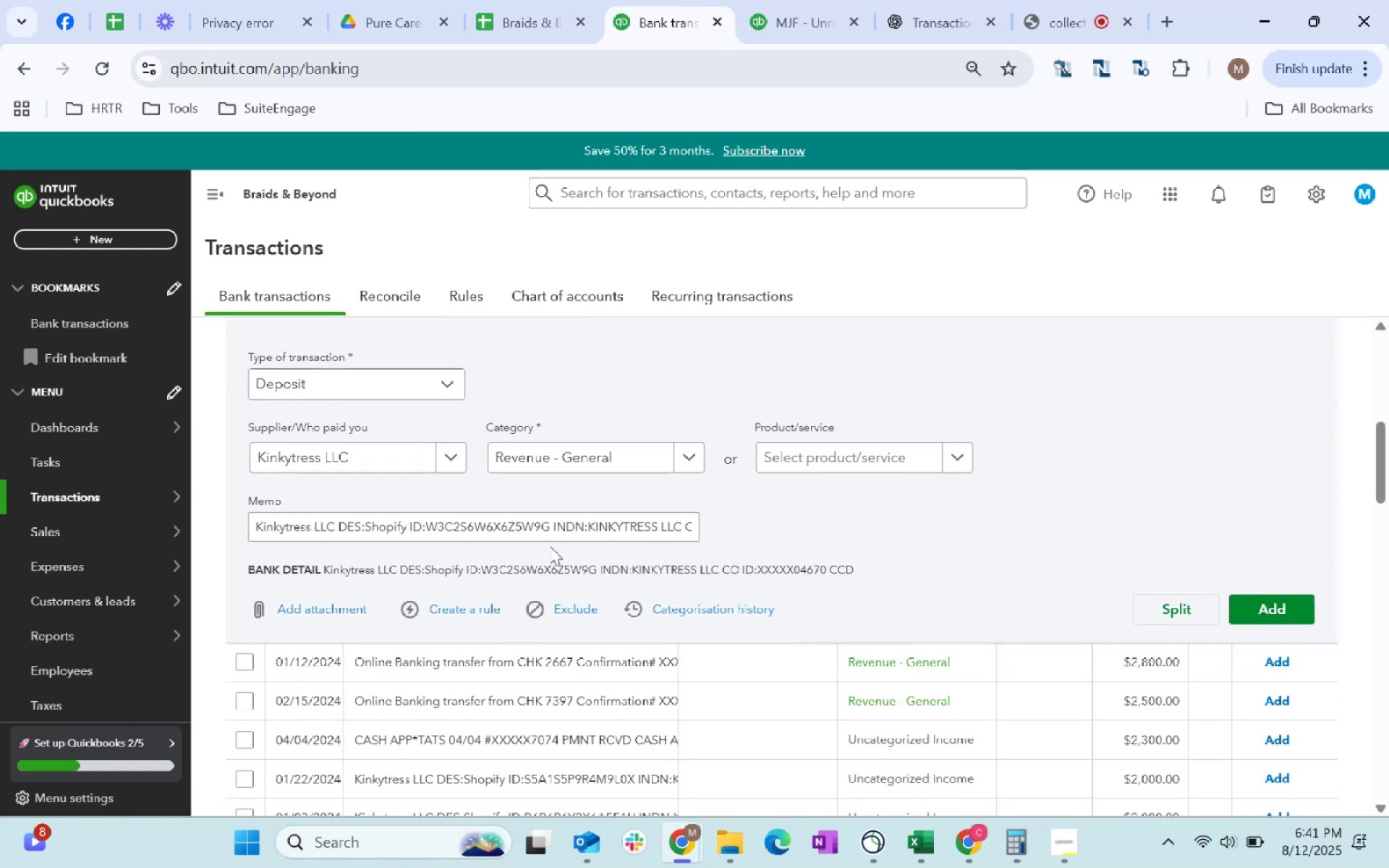 
left_click([1277, 612])
 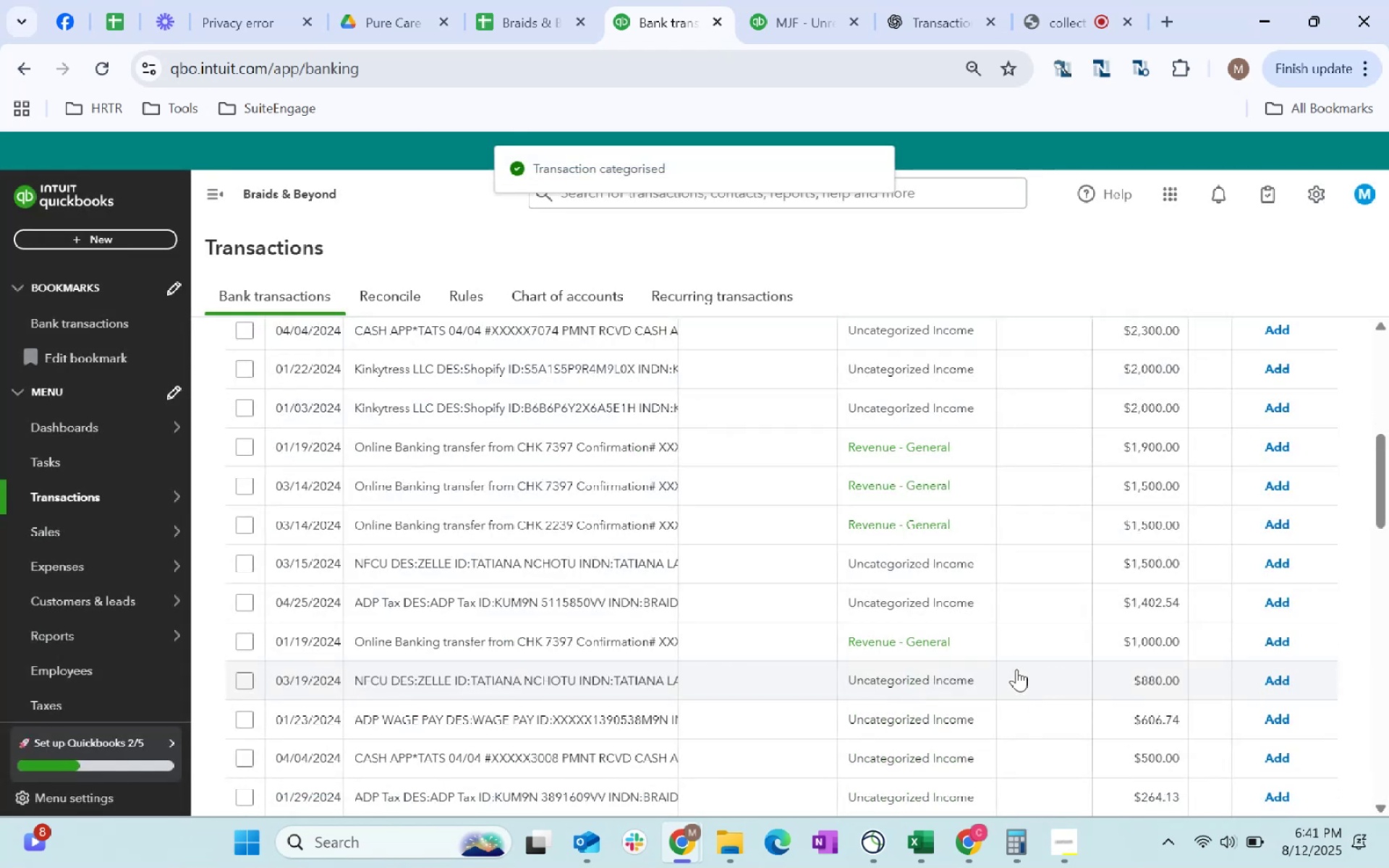 
scroll: coordinate [823, 702], scroll_direction: up, amount: 3.0
 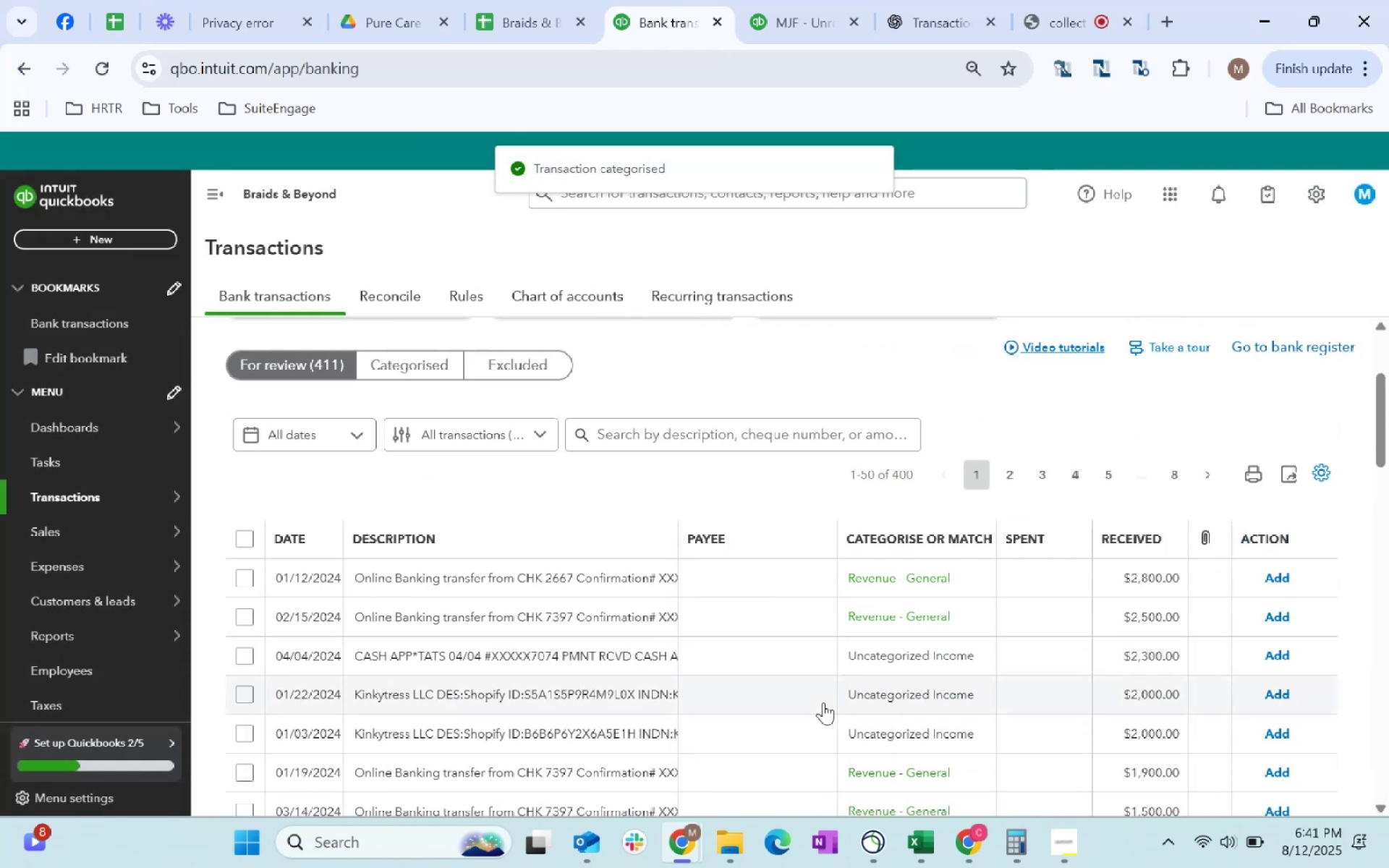 
scroll: coordinate [823, 702], scroll_direction: down, amount: 1.0
 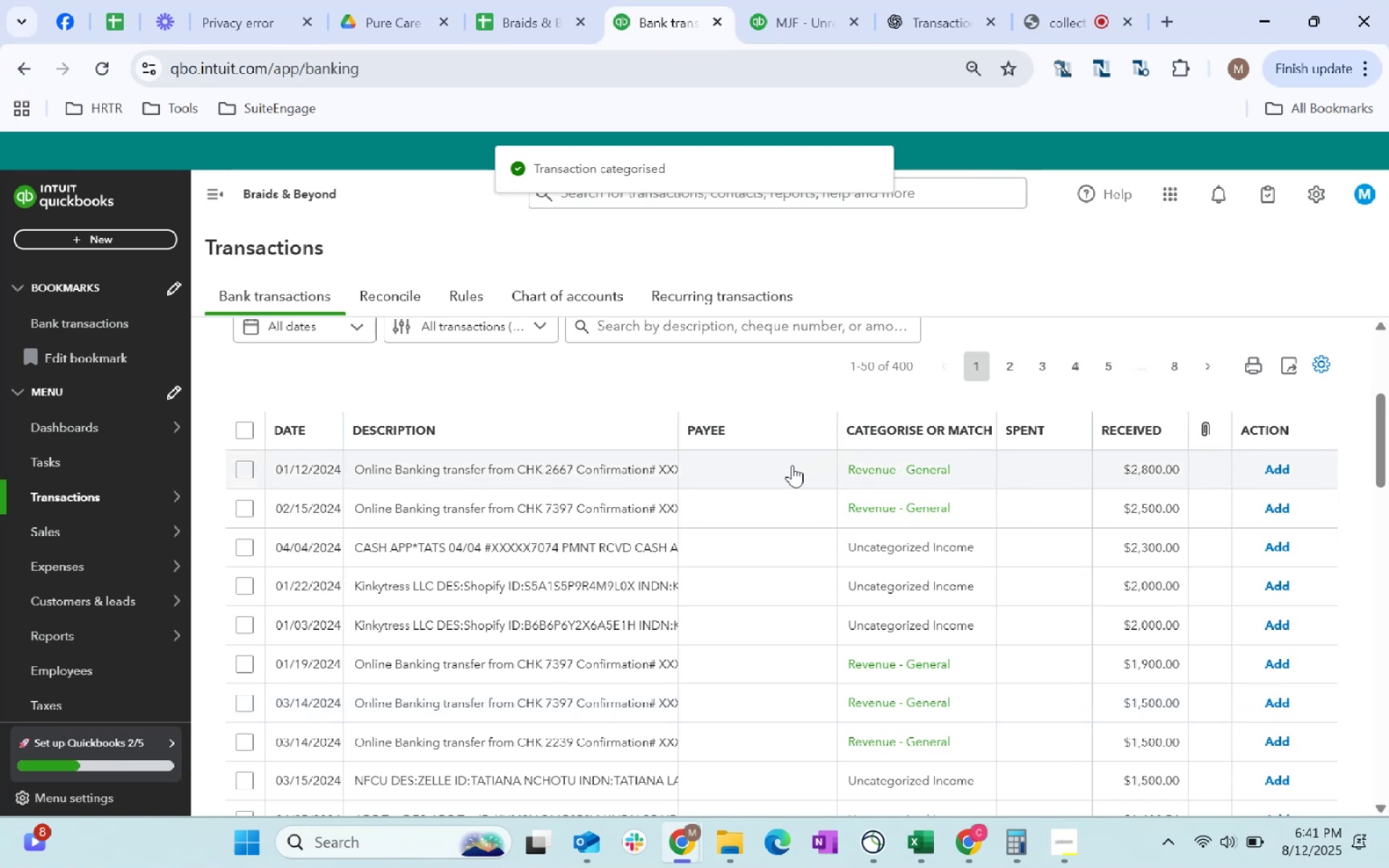 
left_click([792, 465])
 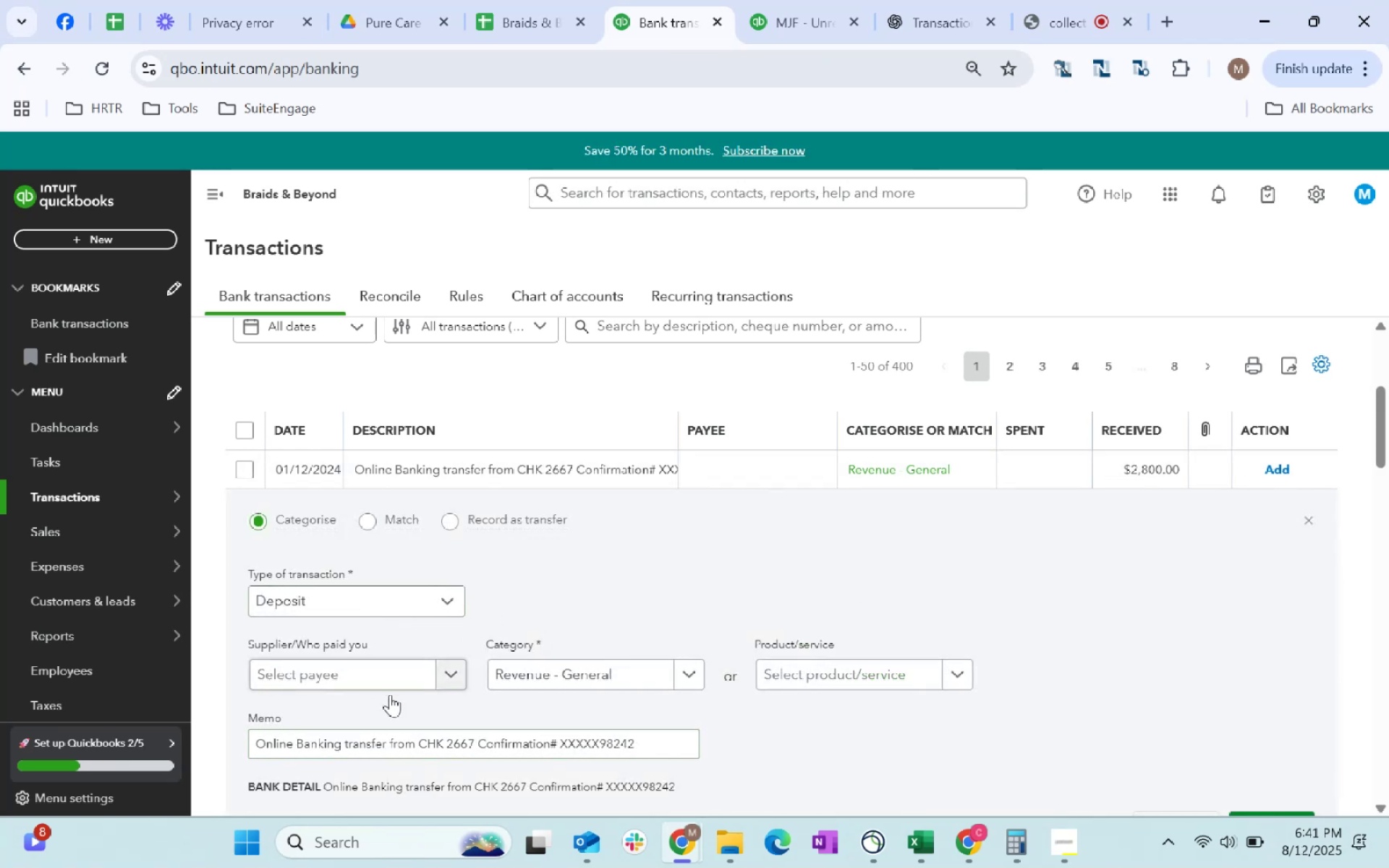 
scroll: coordinate [417, 718], scroll_direction: down, amount: 1.0
 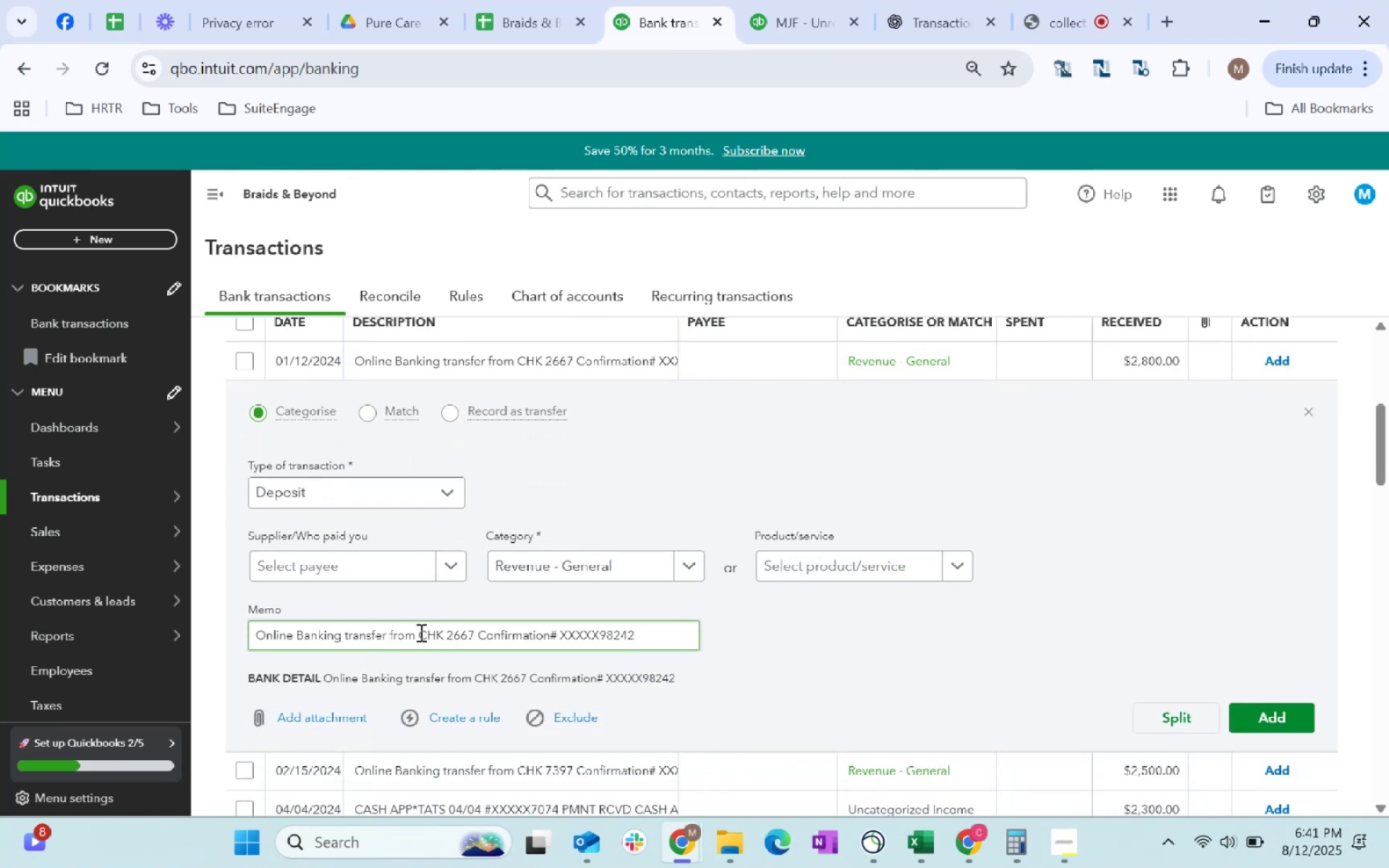 
left_click_drag(start_coordinate=[414, 633], to_coordinate=[218, 639])
 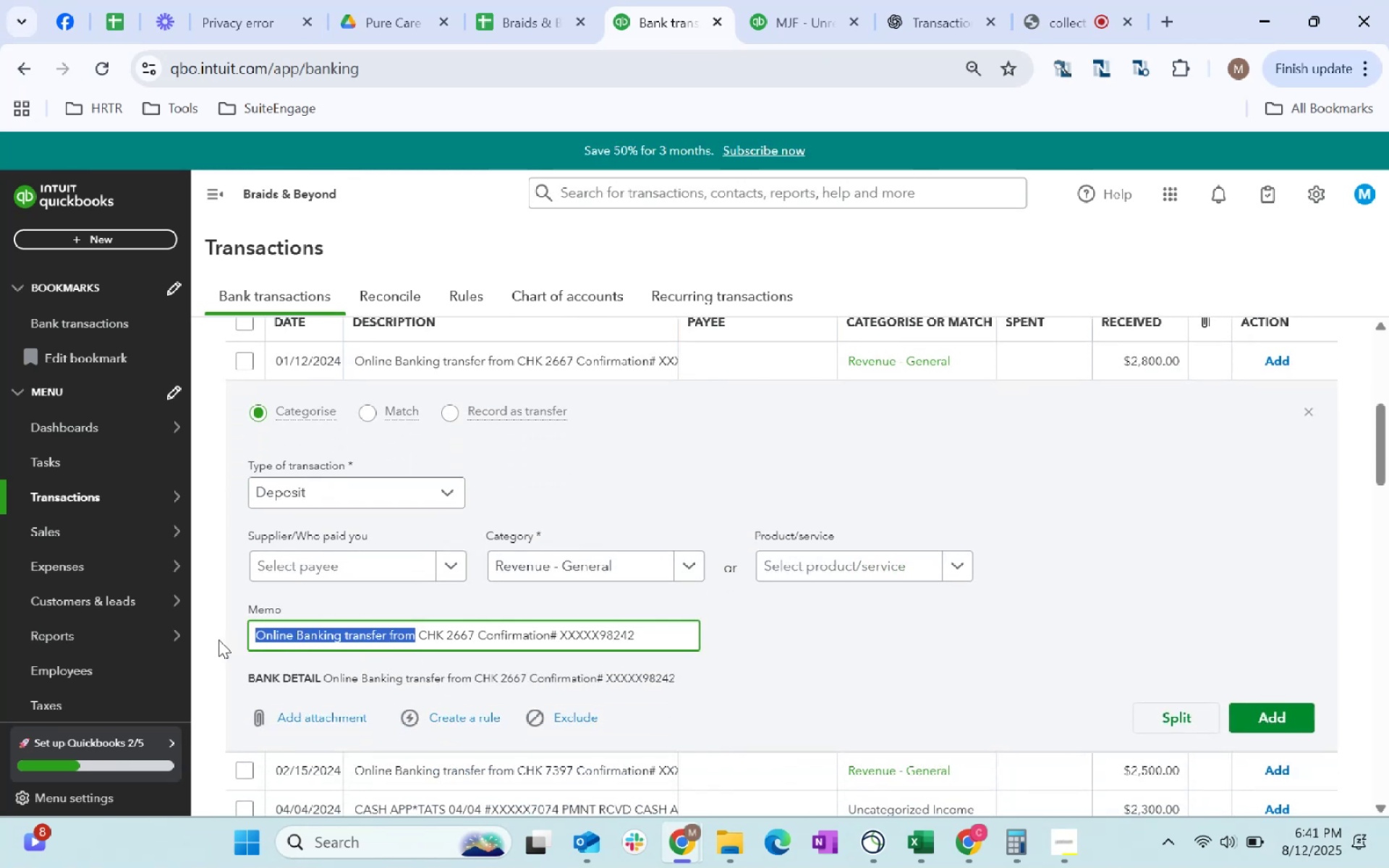 
key(Control+C)
 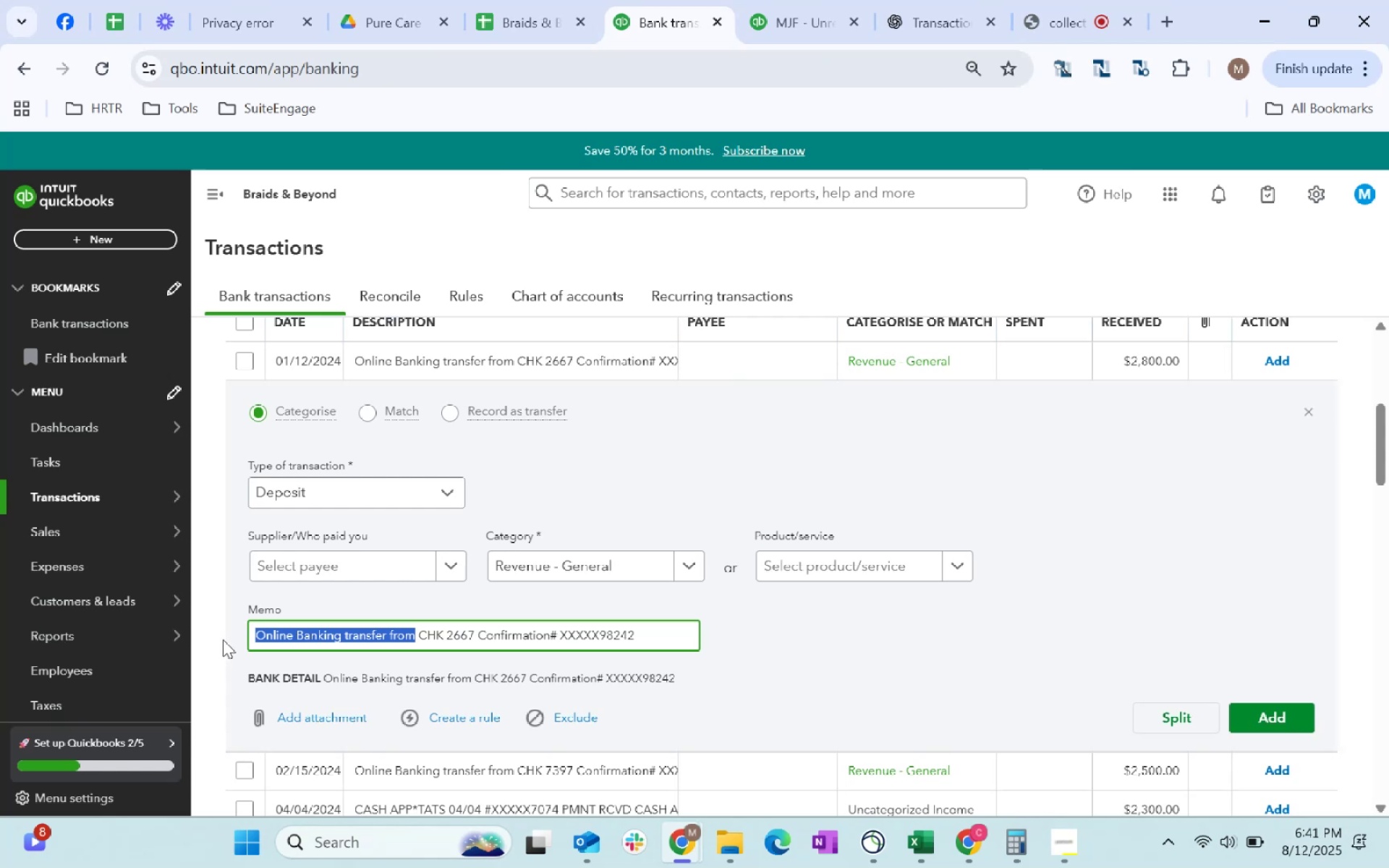 
key(Control+C)
 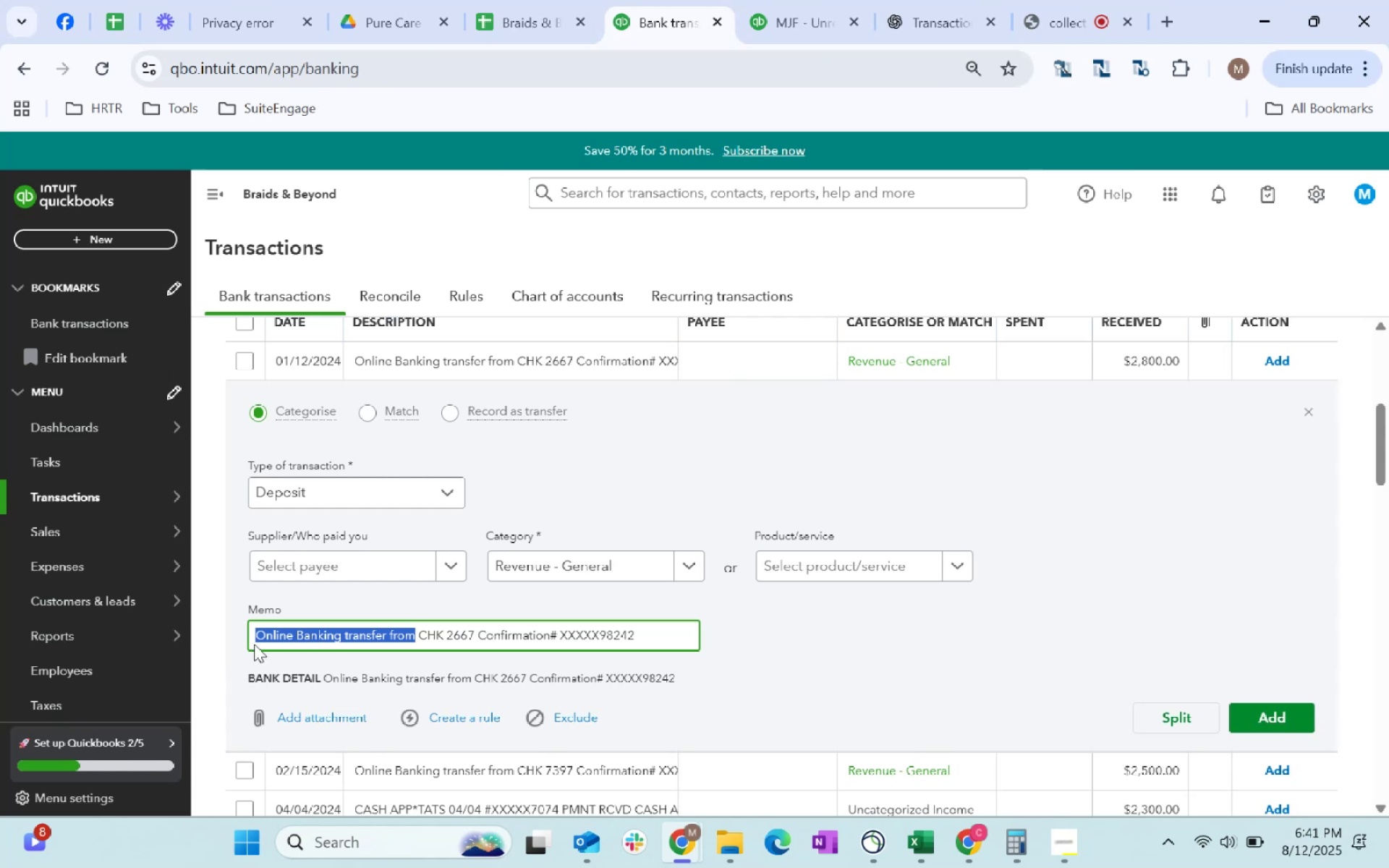 
key(Control+C)
 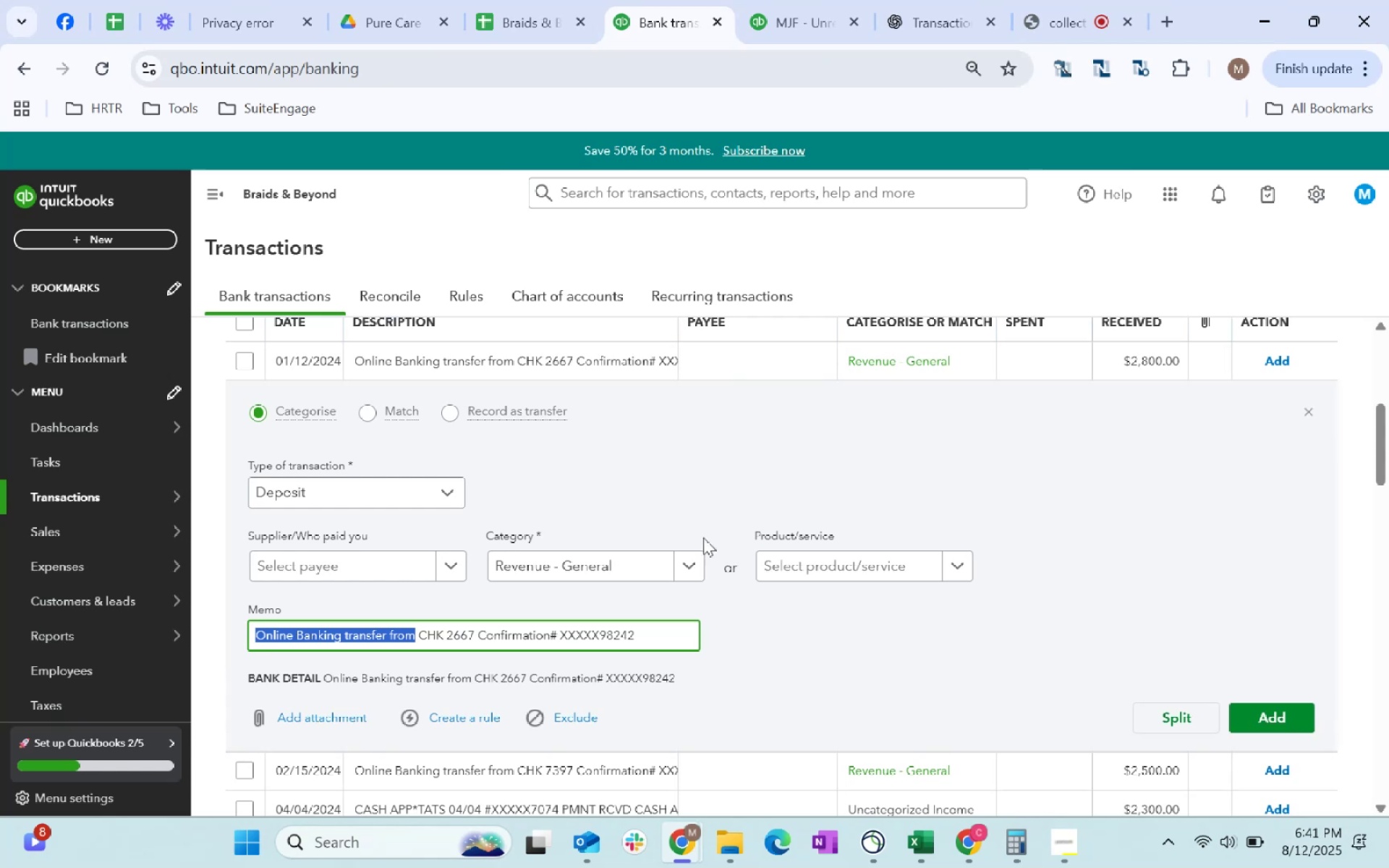 
key(Control+C)
 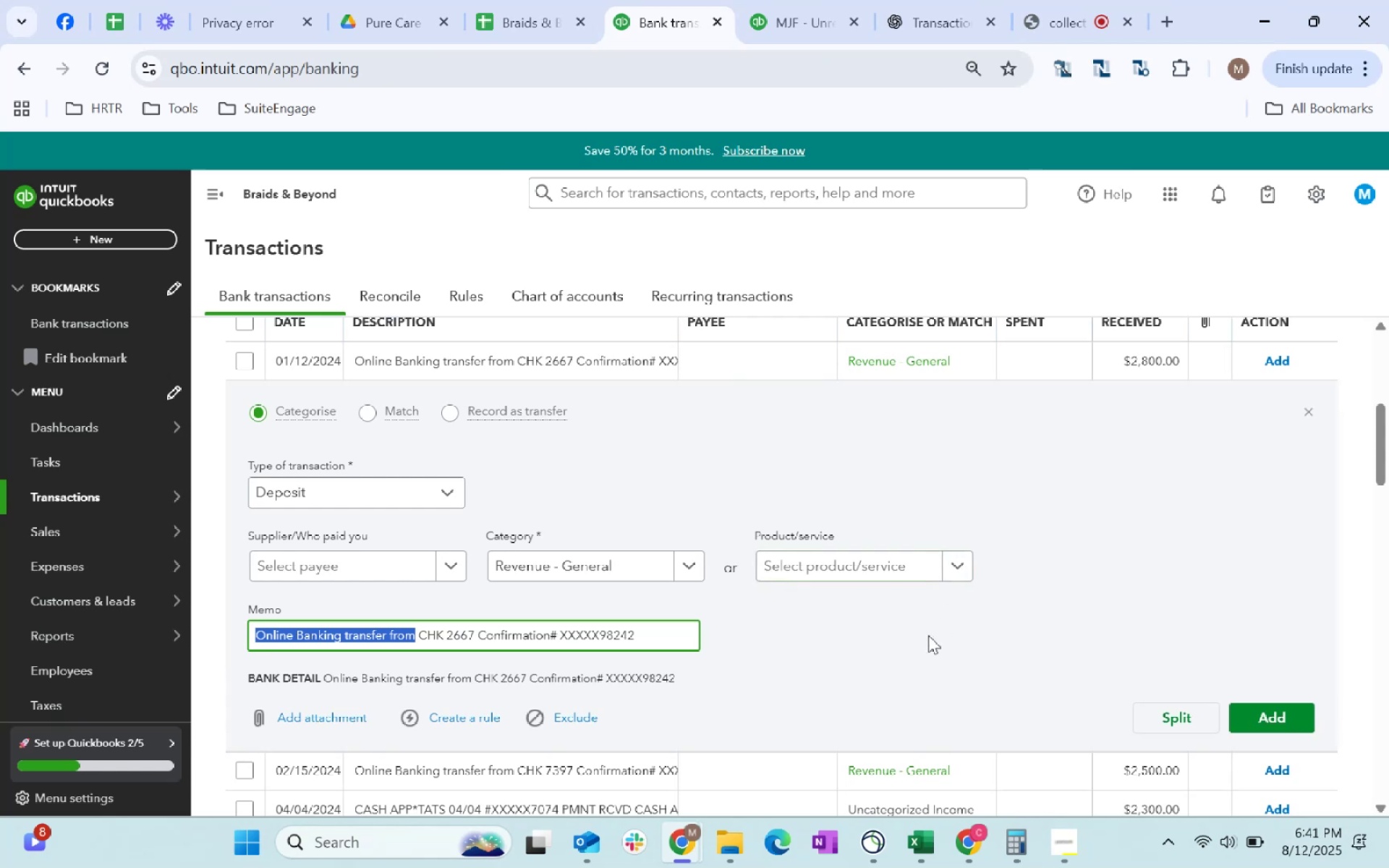 
left_click([921, 645])
 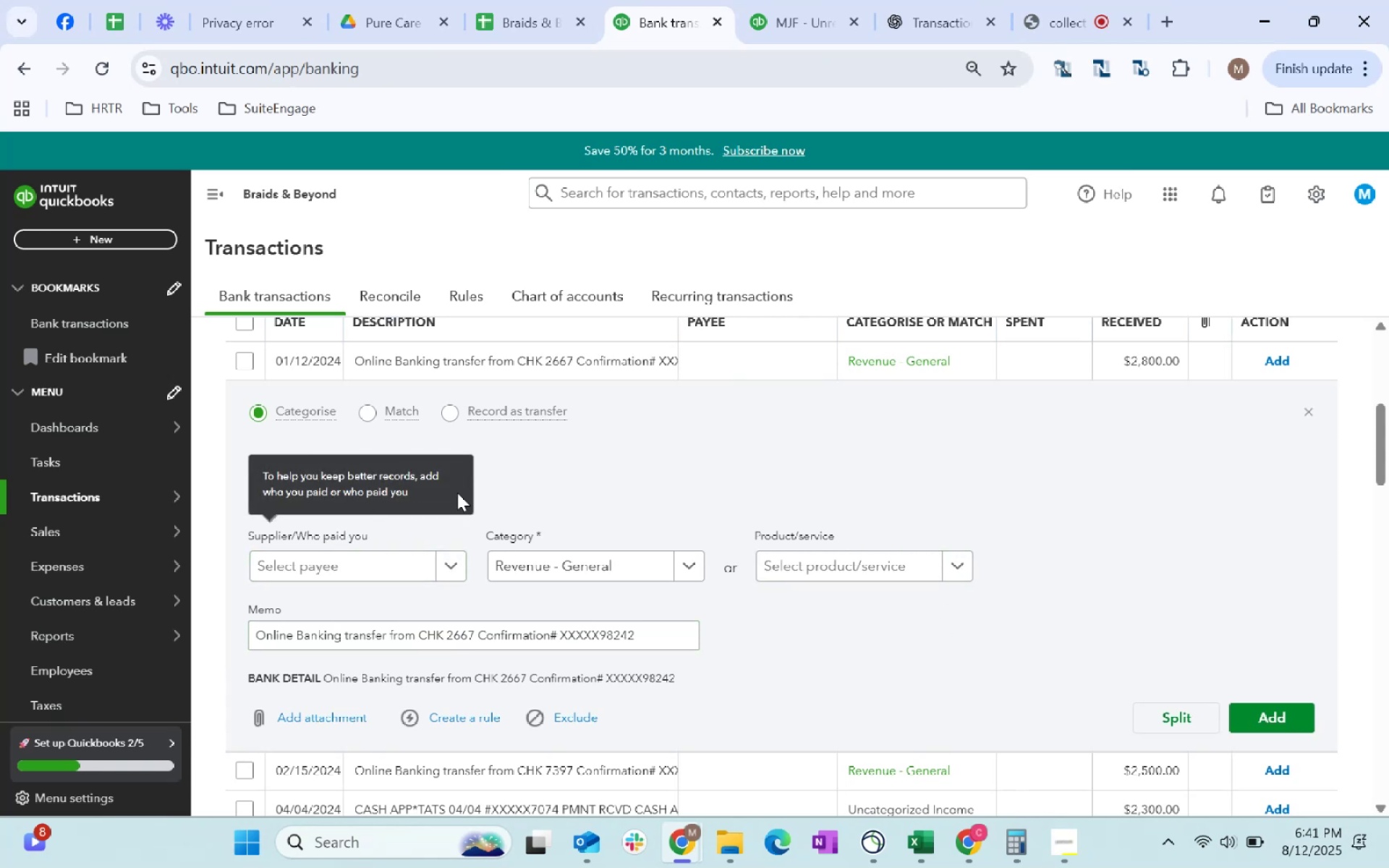 
double_click([422, 502])
 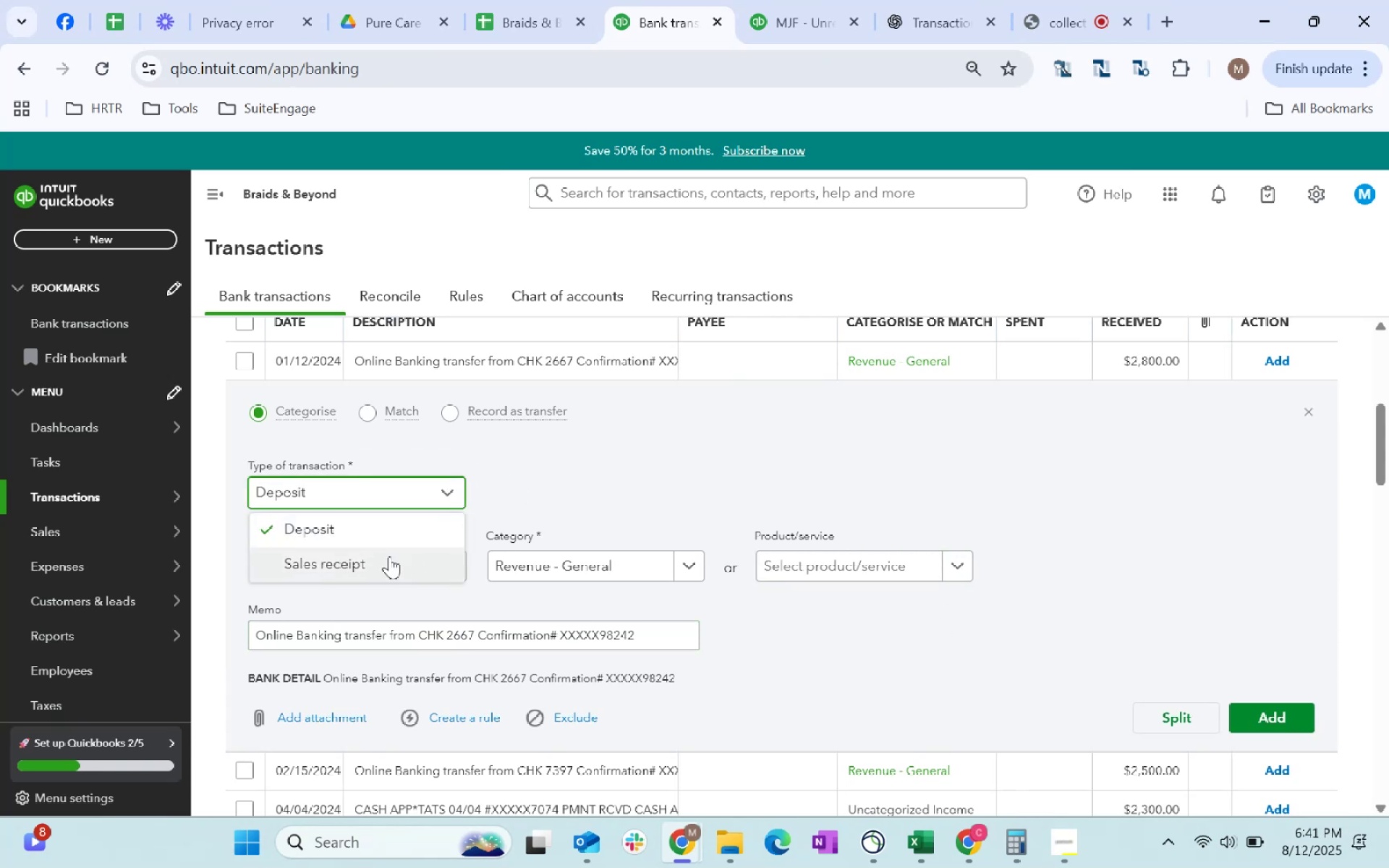 
left_click([591, 468])
 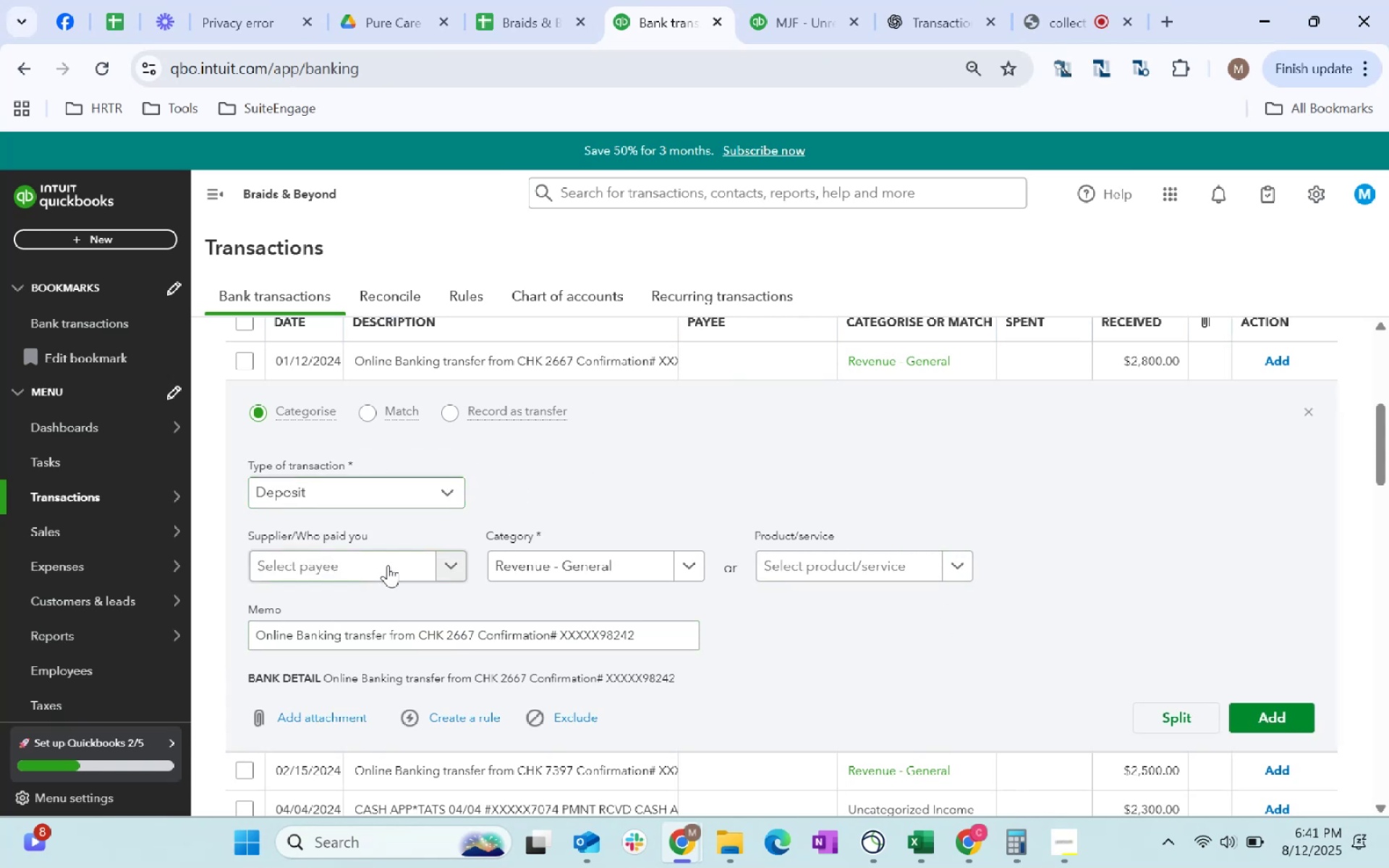 
left_click([388, 565])
 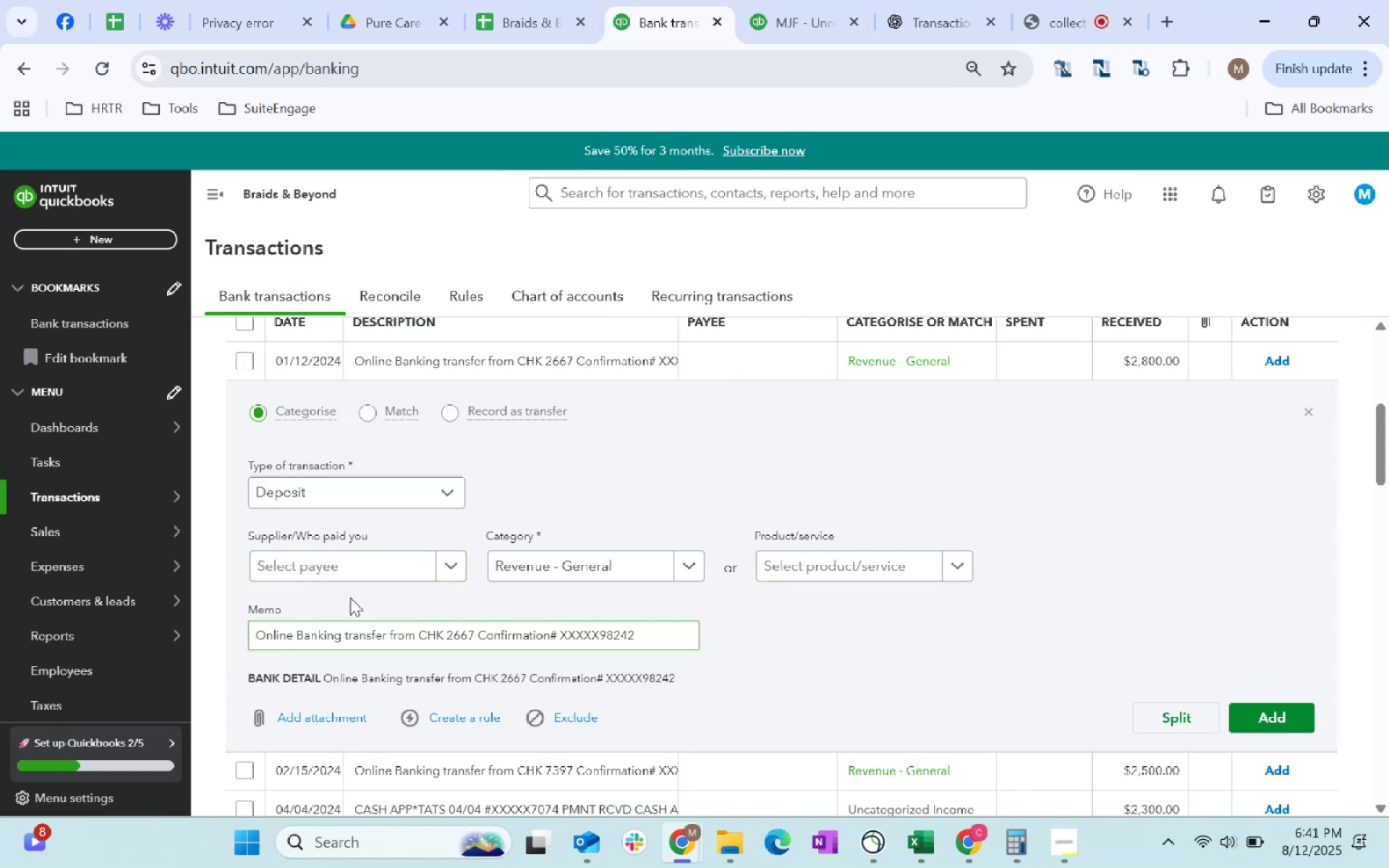 
left_click([409, 570])
 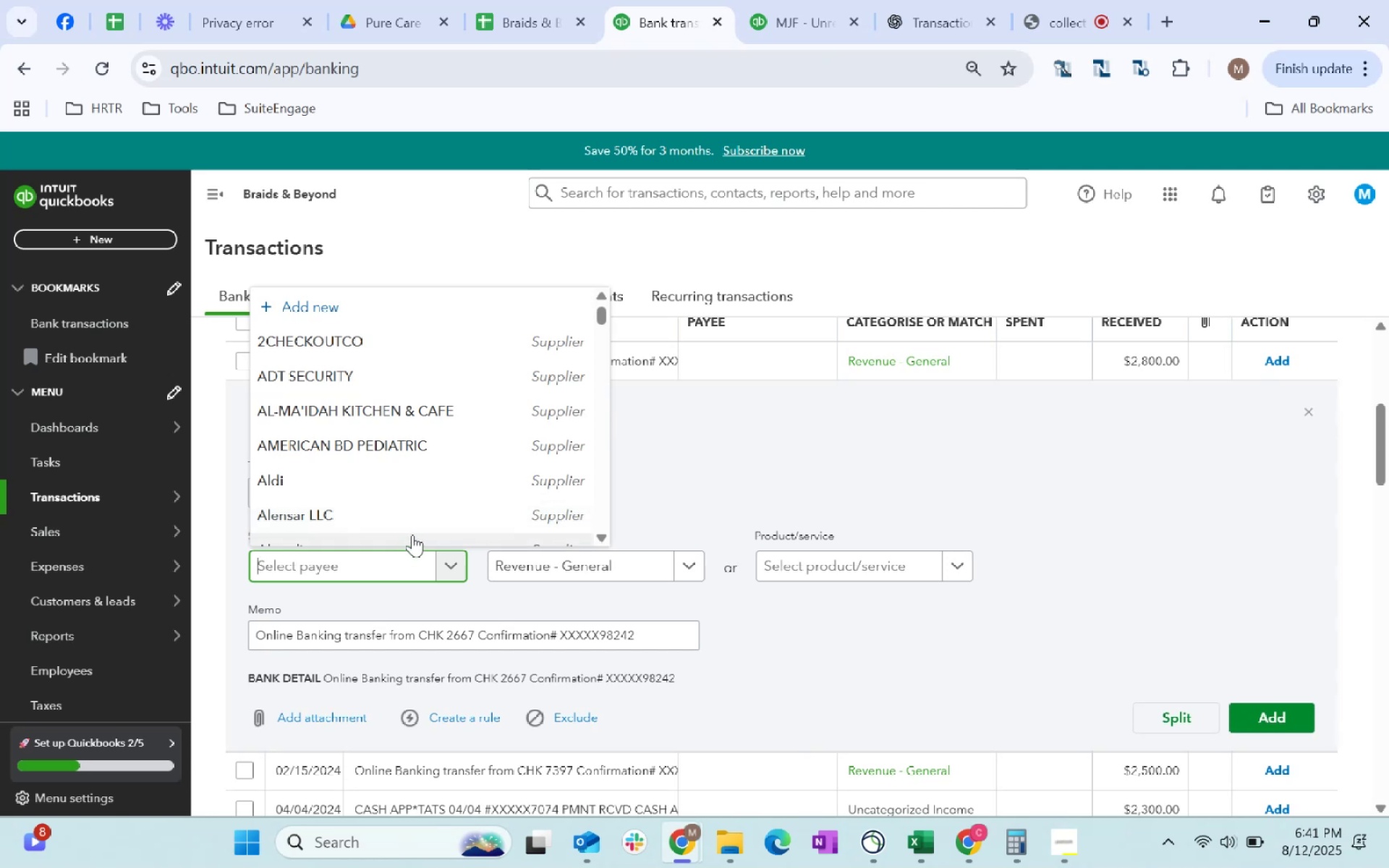 
left_click([799, 464])
 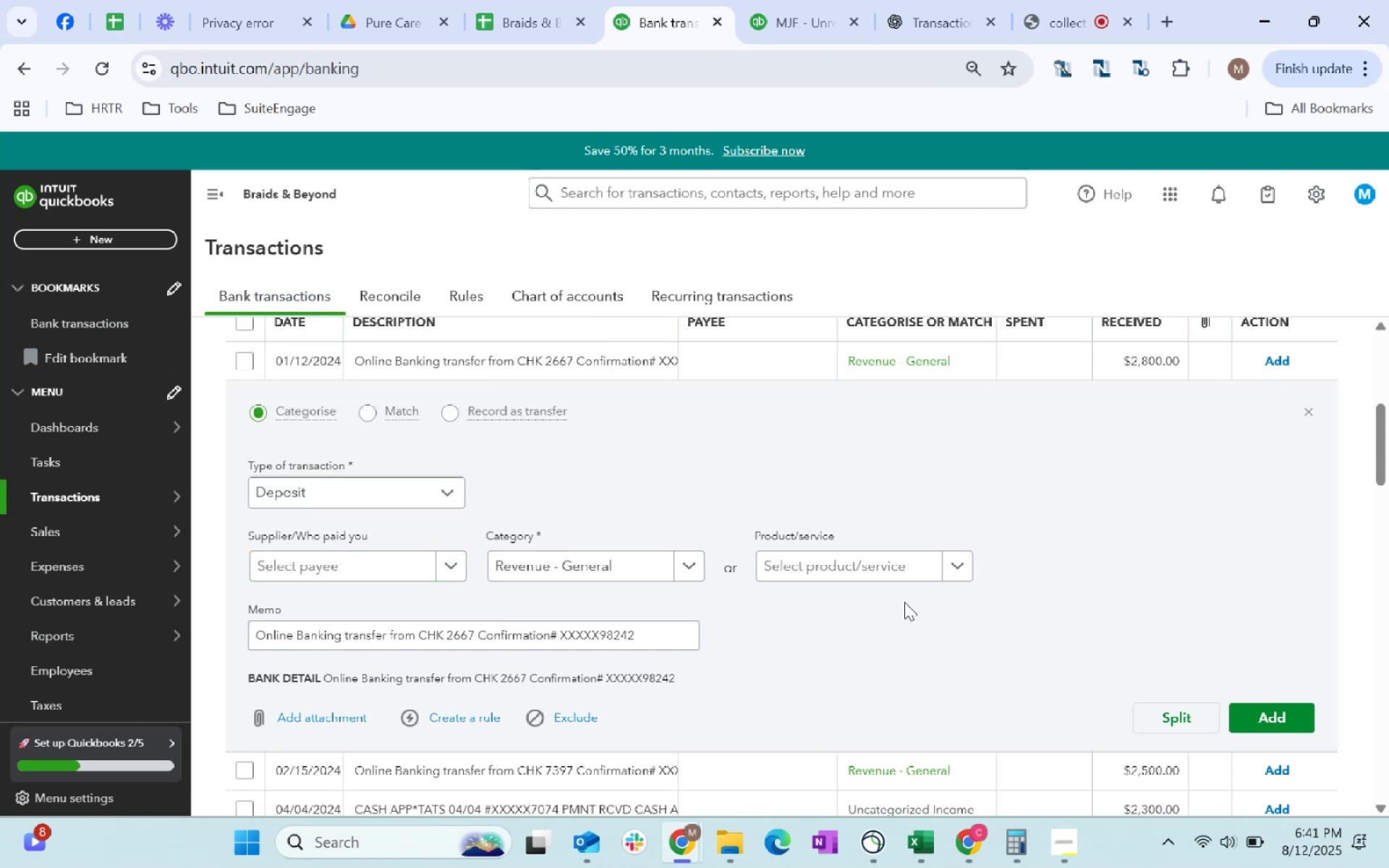 
scroll: coordinate [903, 602], scroll_direction: down, amount: 2.0
 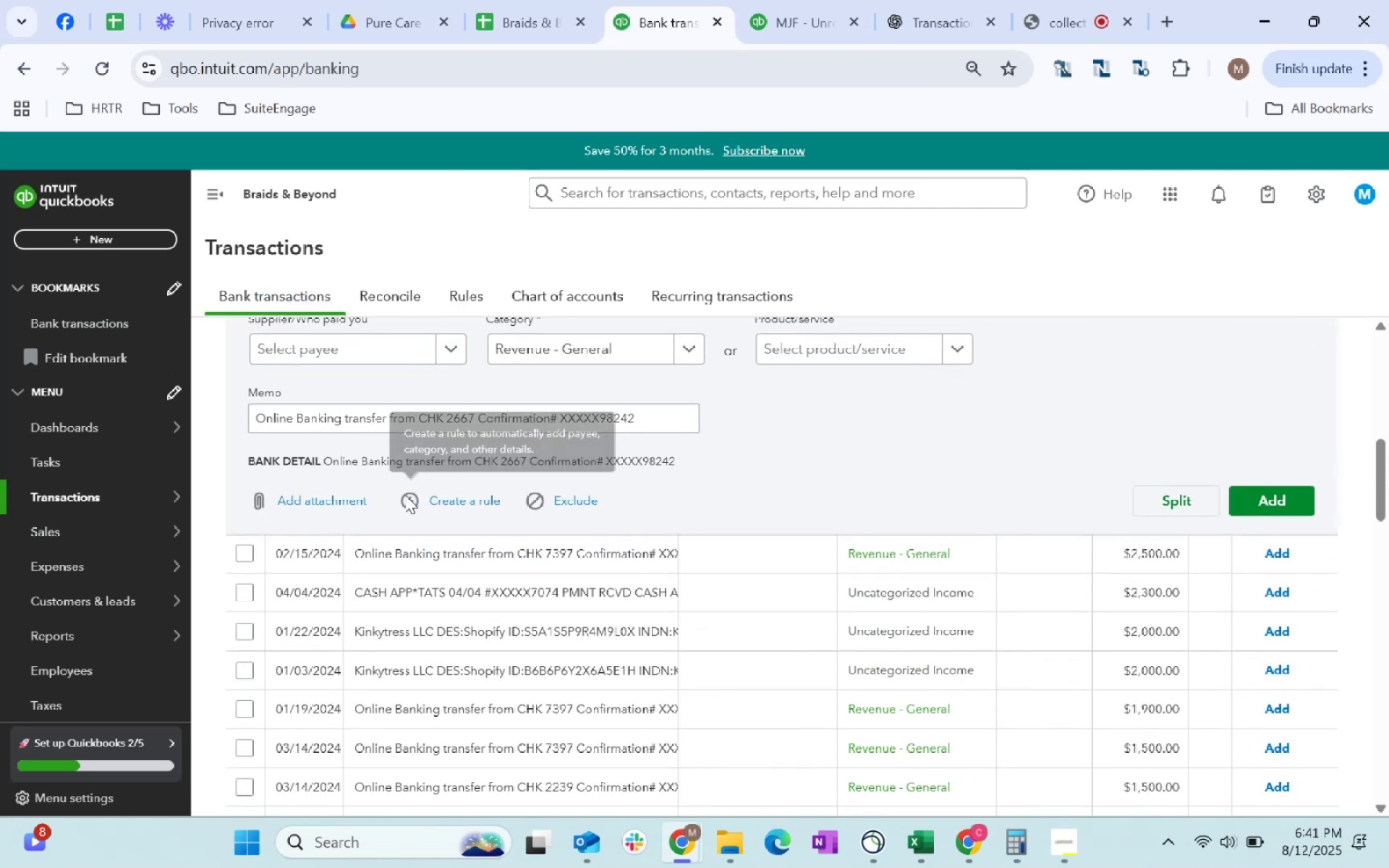 
left_click([441, 500])
 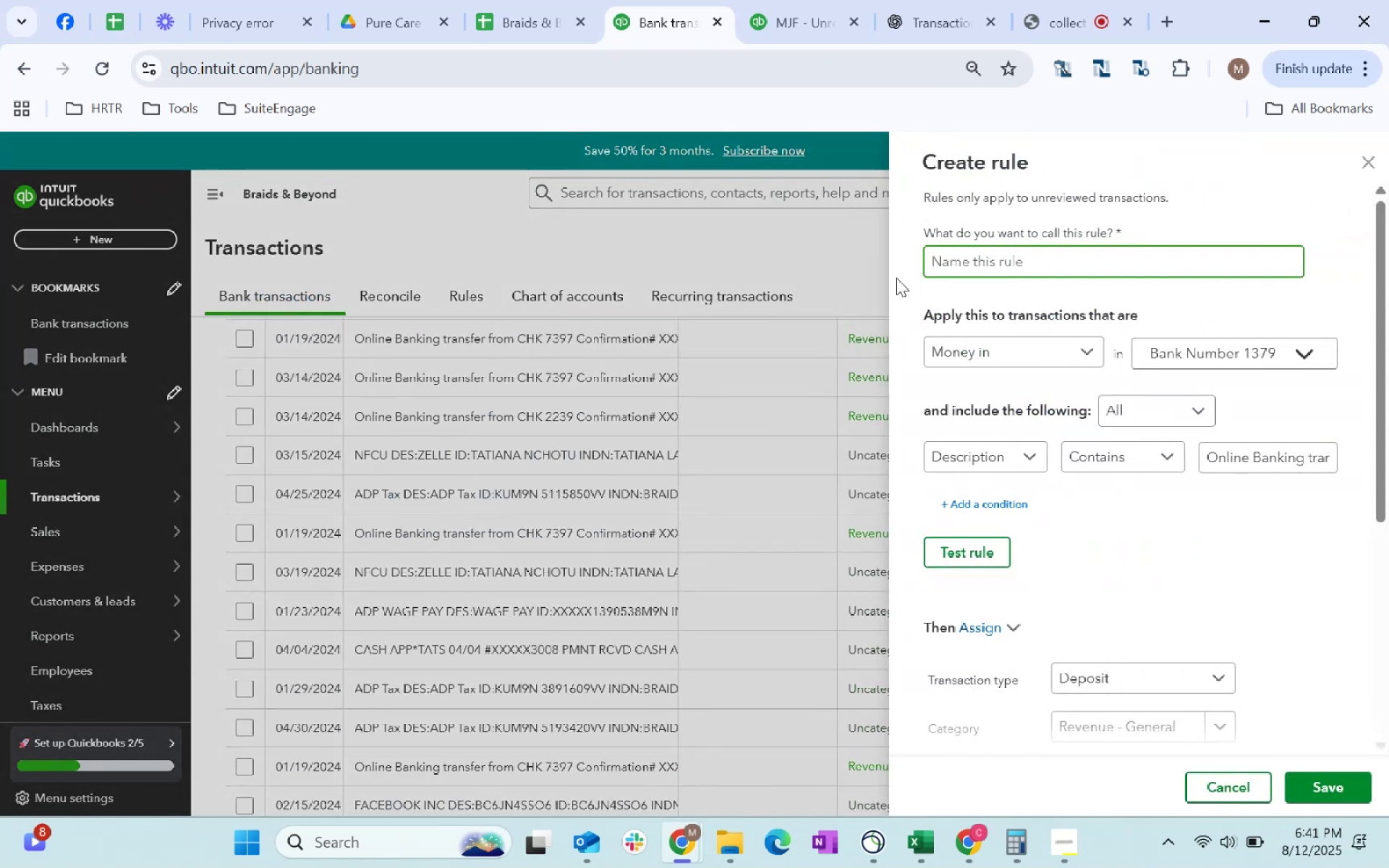 
key(Control+ControlLeft)
 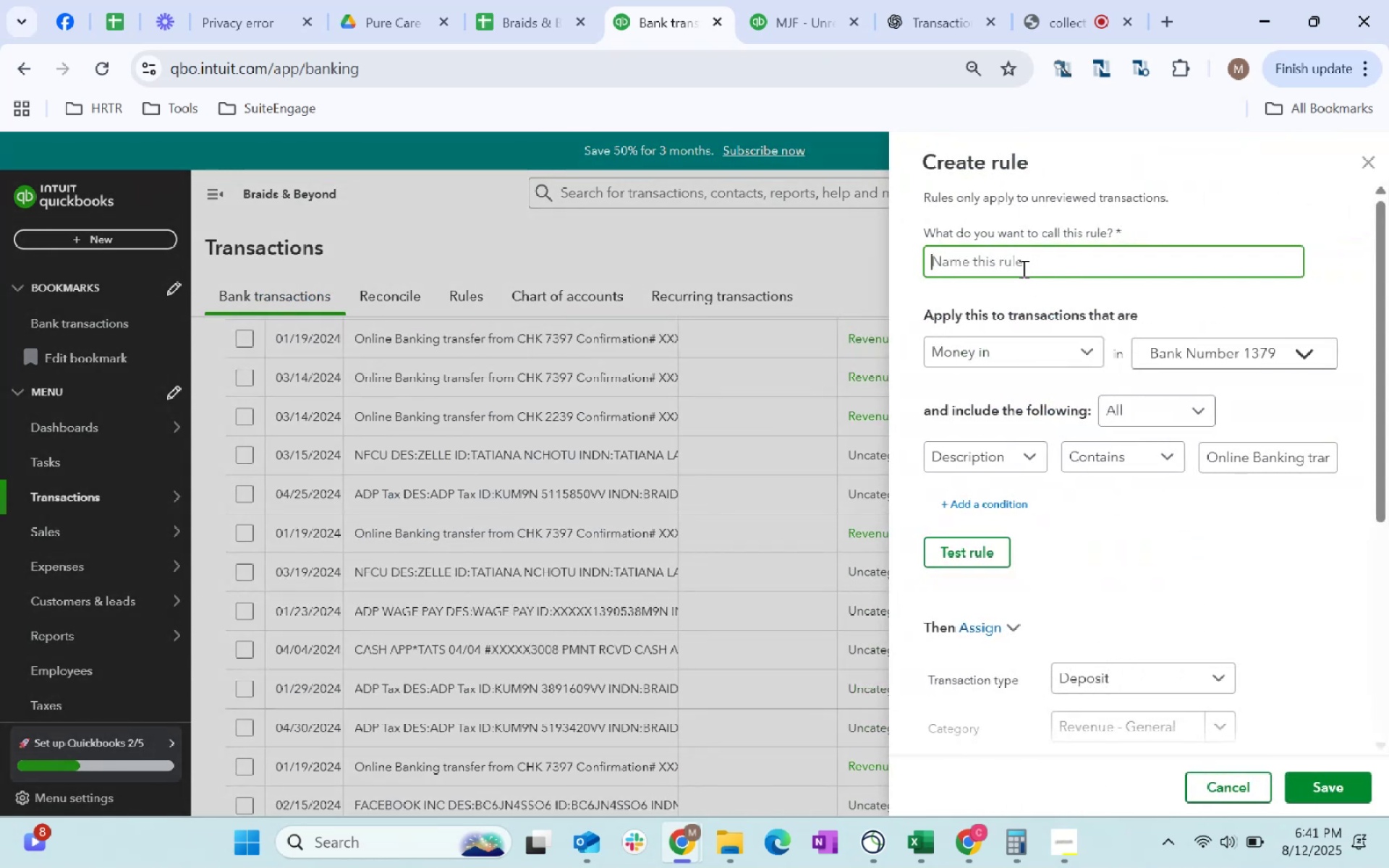 
key(Control+V)
 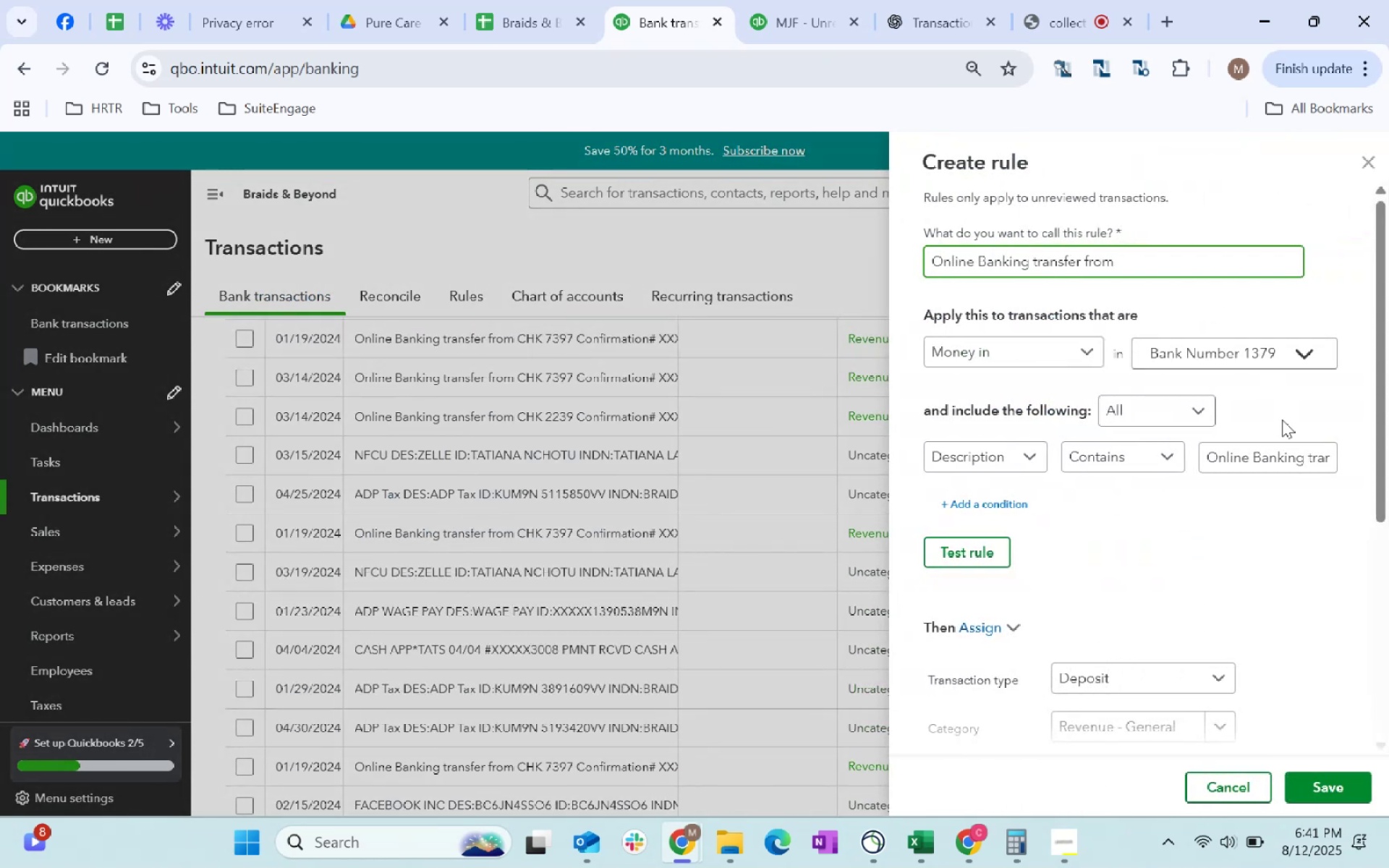 
left_click([1294, 452])
 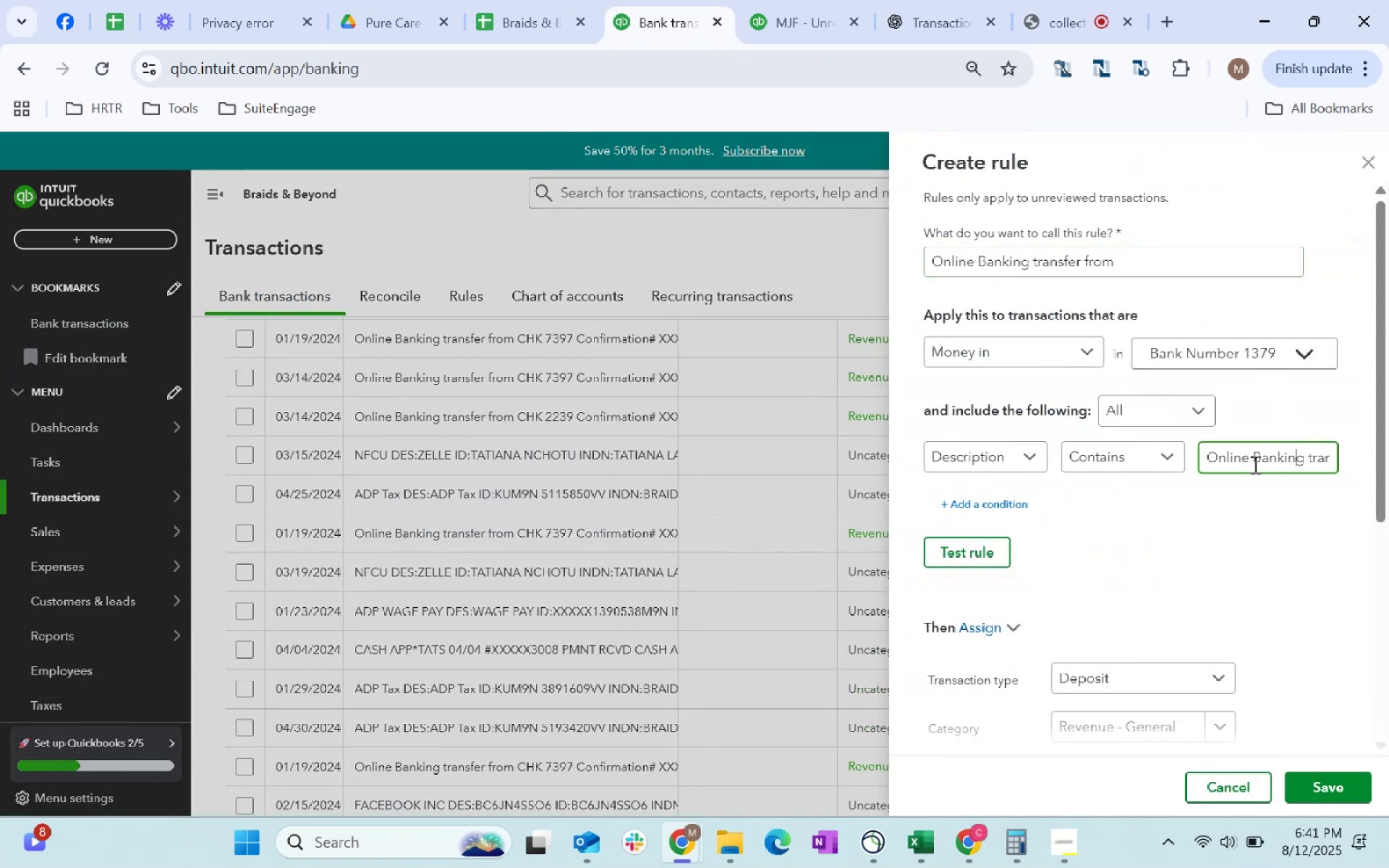 
key(Control+ControlLeft)
 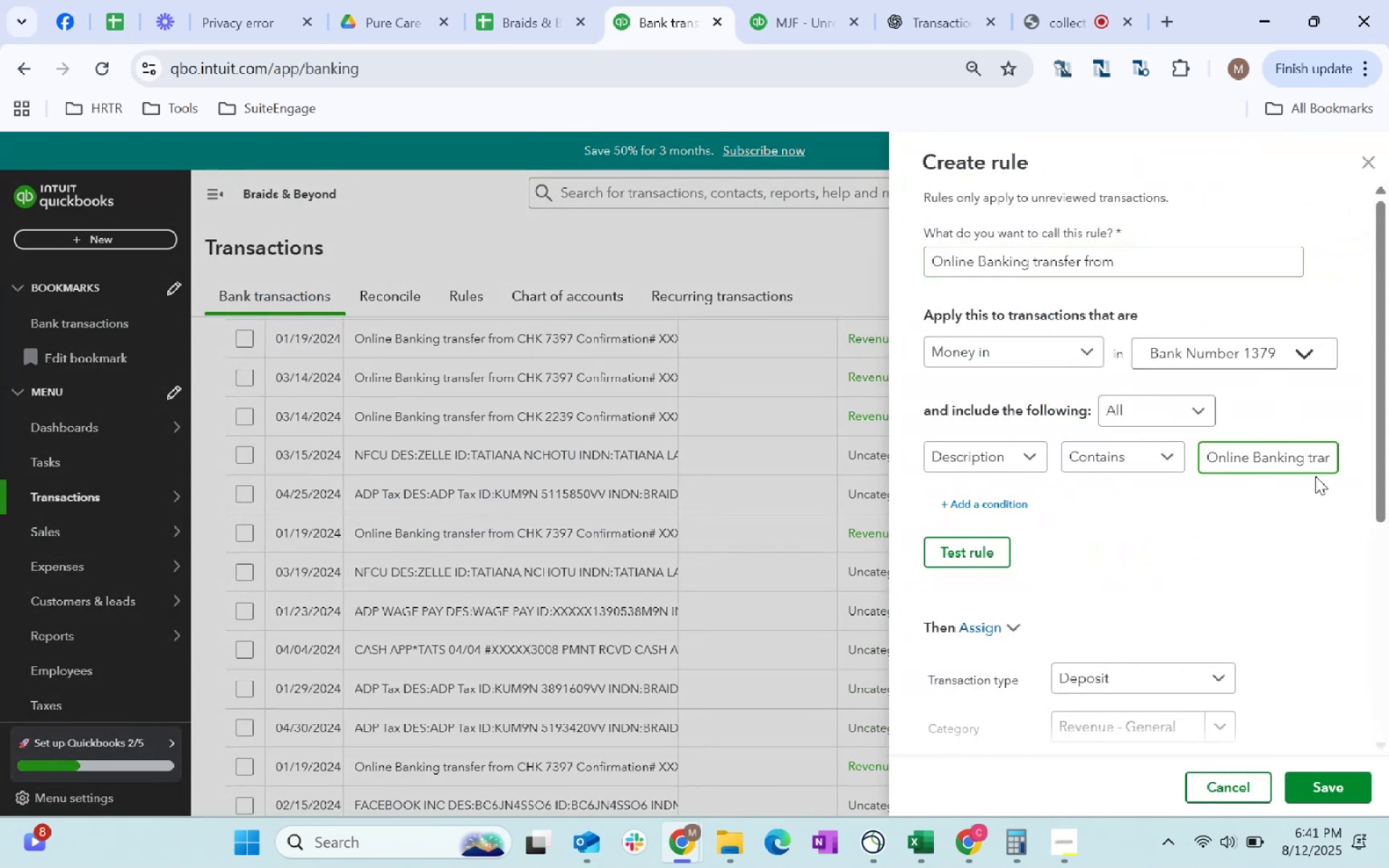 
key(Control+A)
 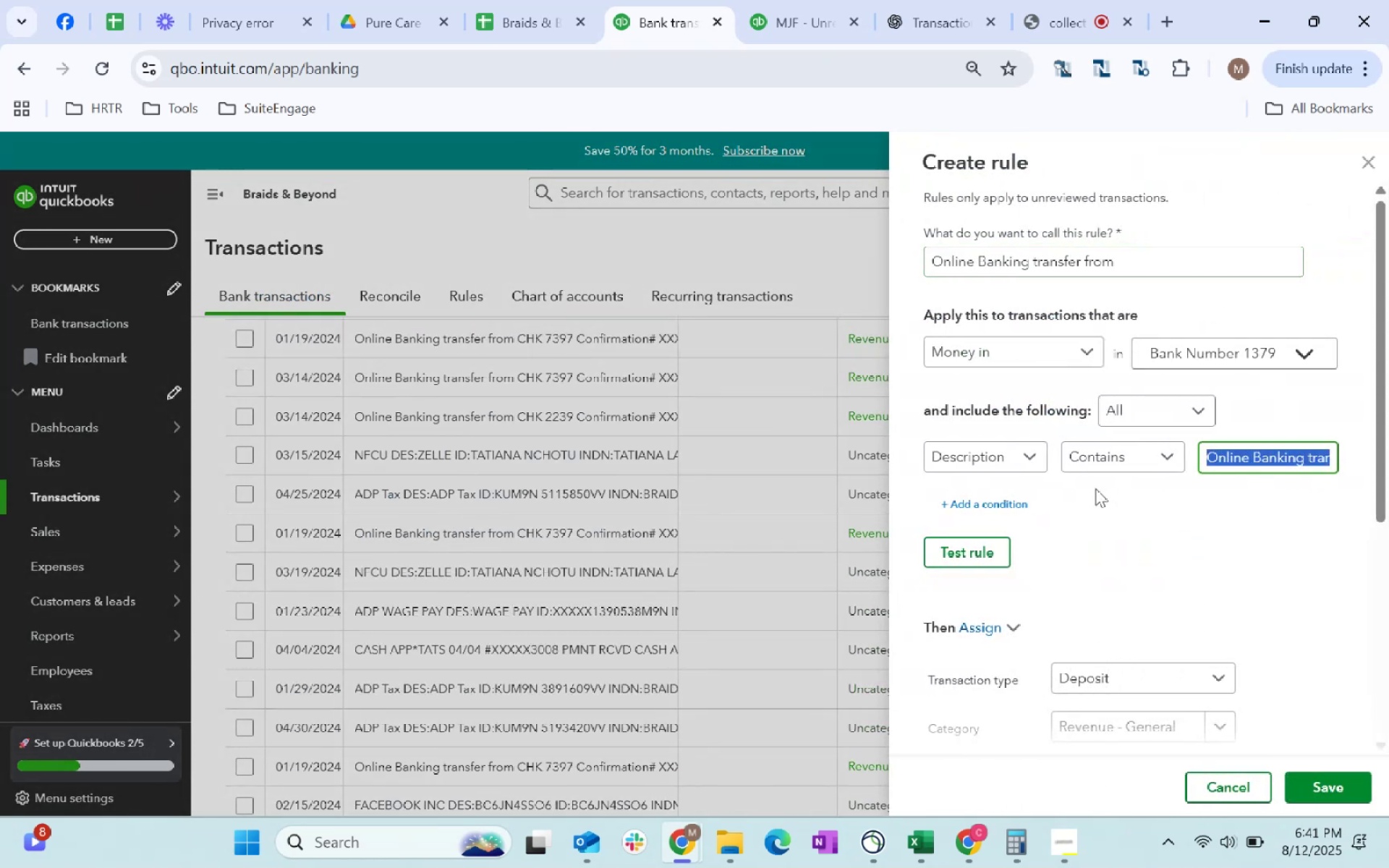 
key(Control+Backspace)
 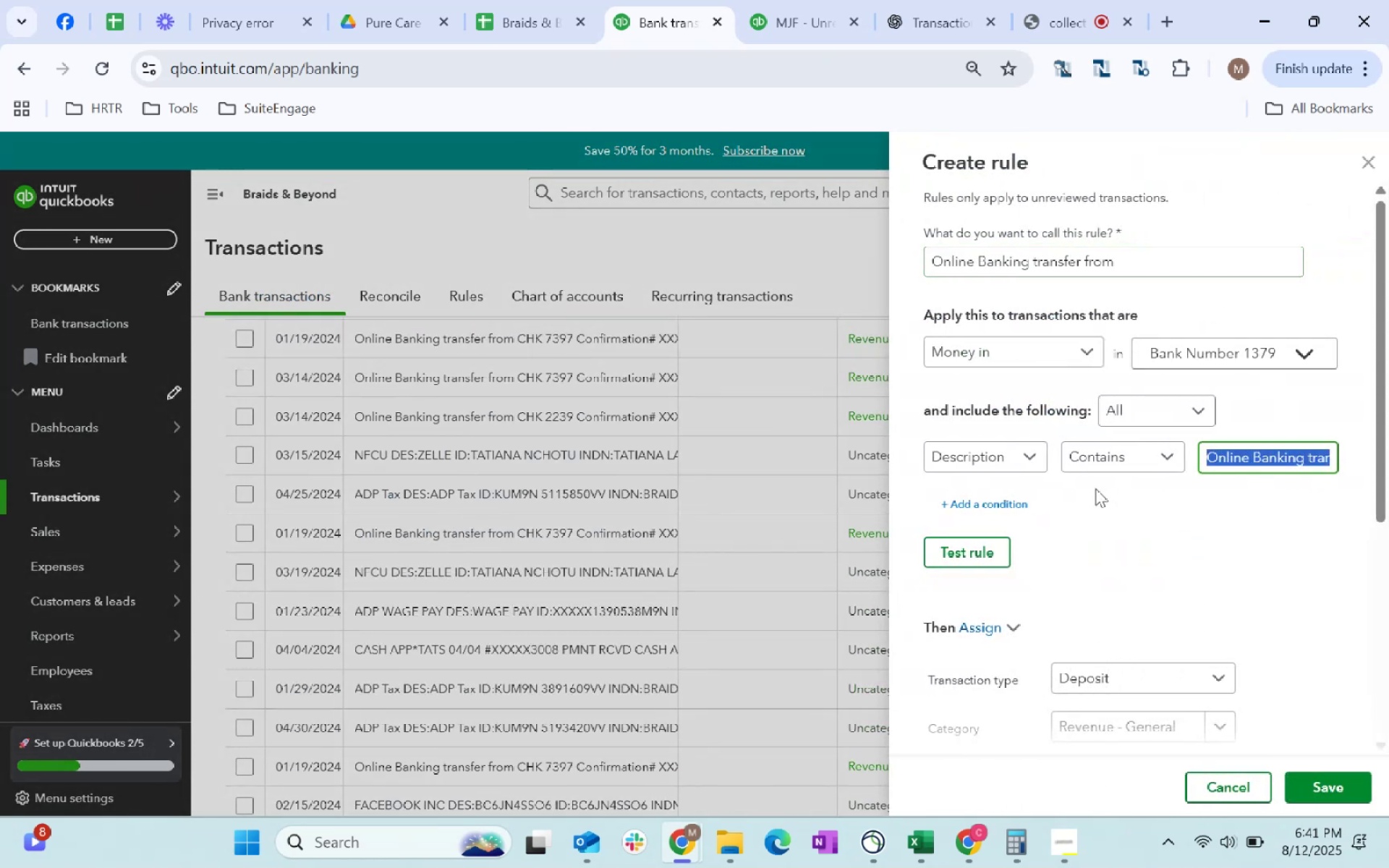 
key(Control+Backspace)
 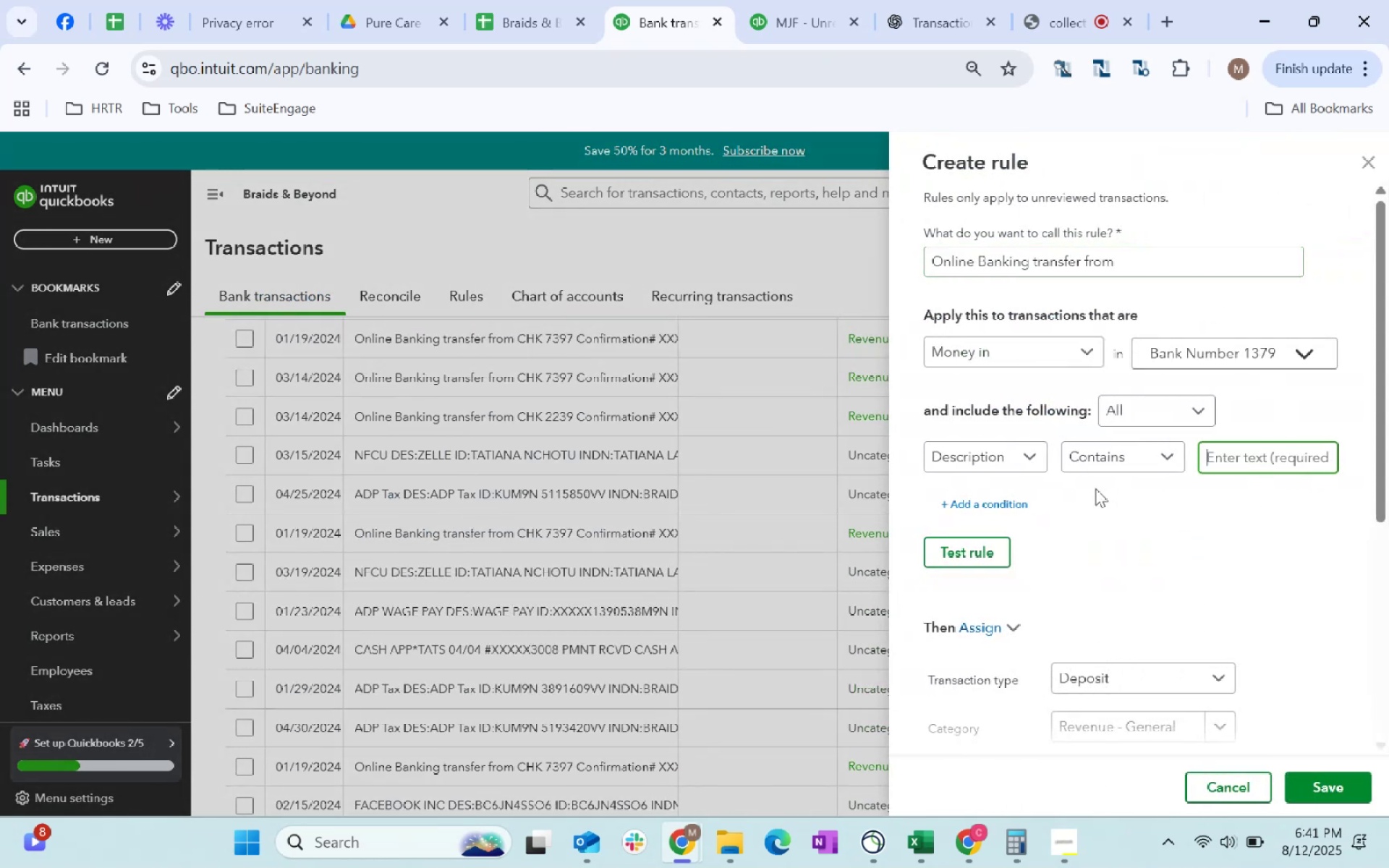 
key(Control+ControlLeft)
 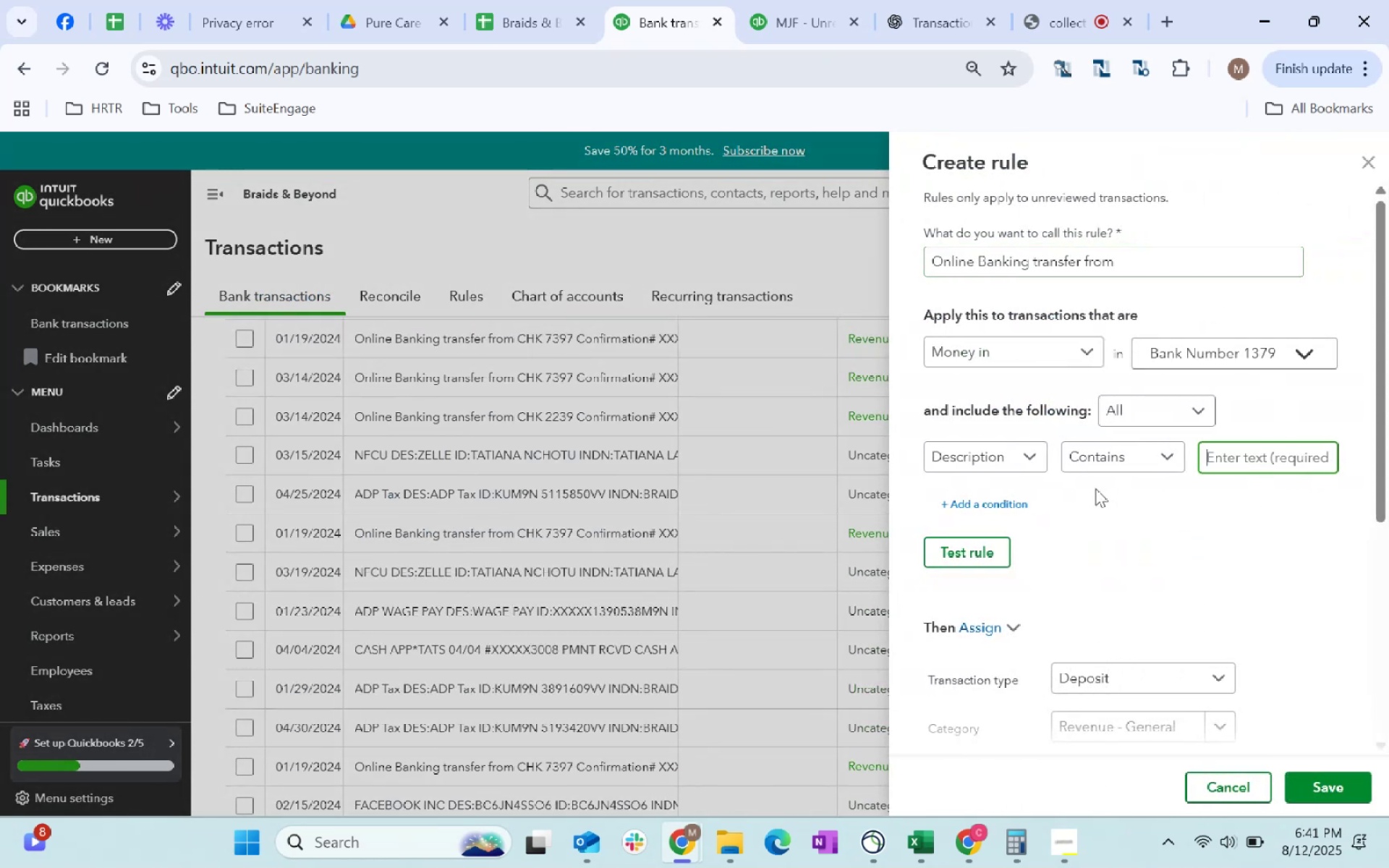 
key(Control+V)
 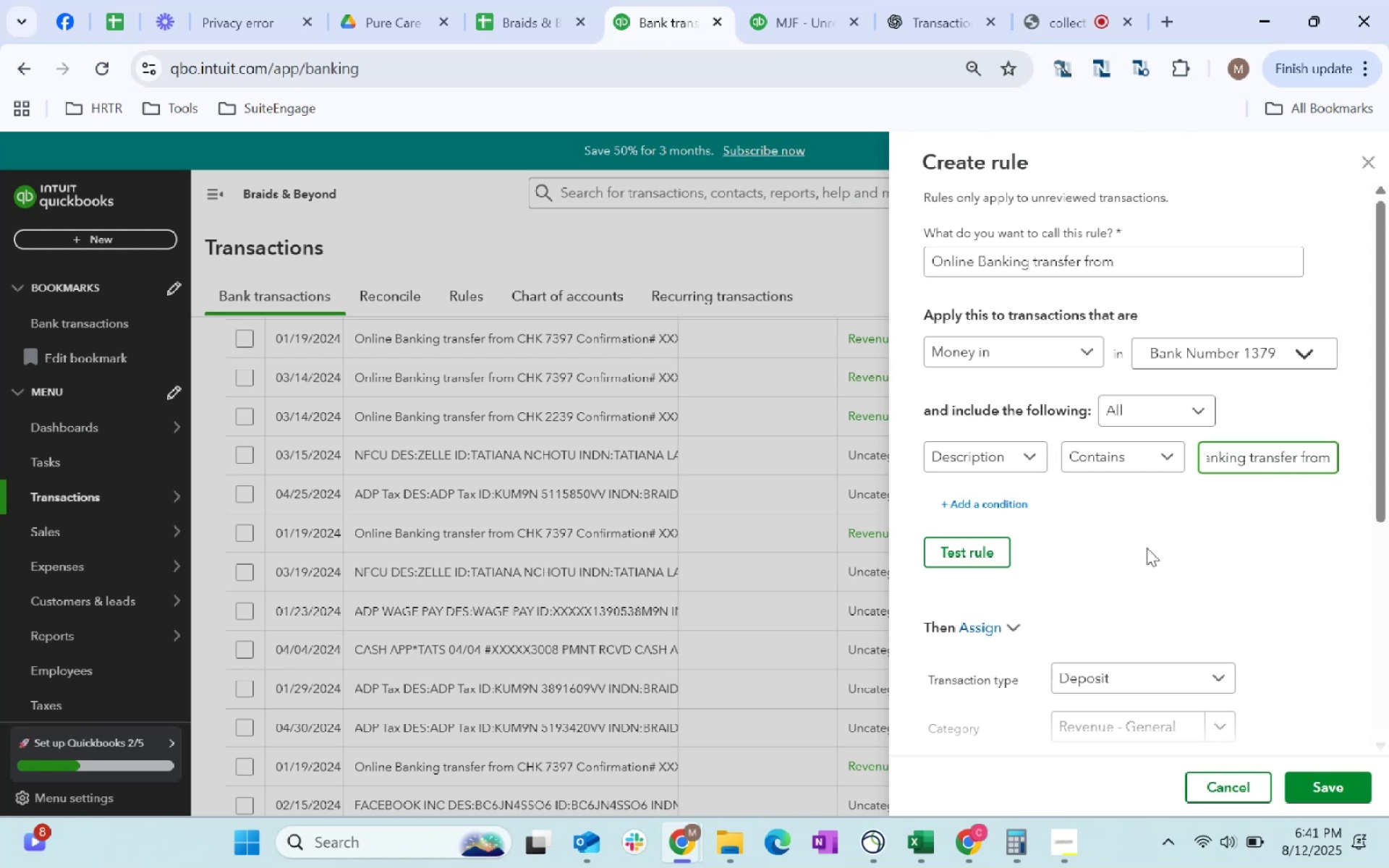 
left_click([1201, 568])
 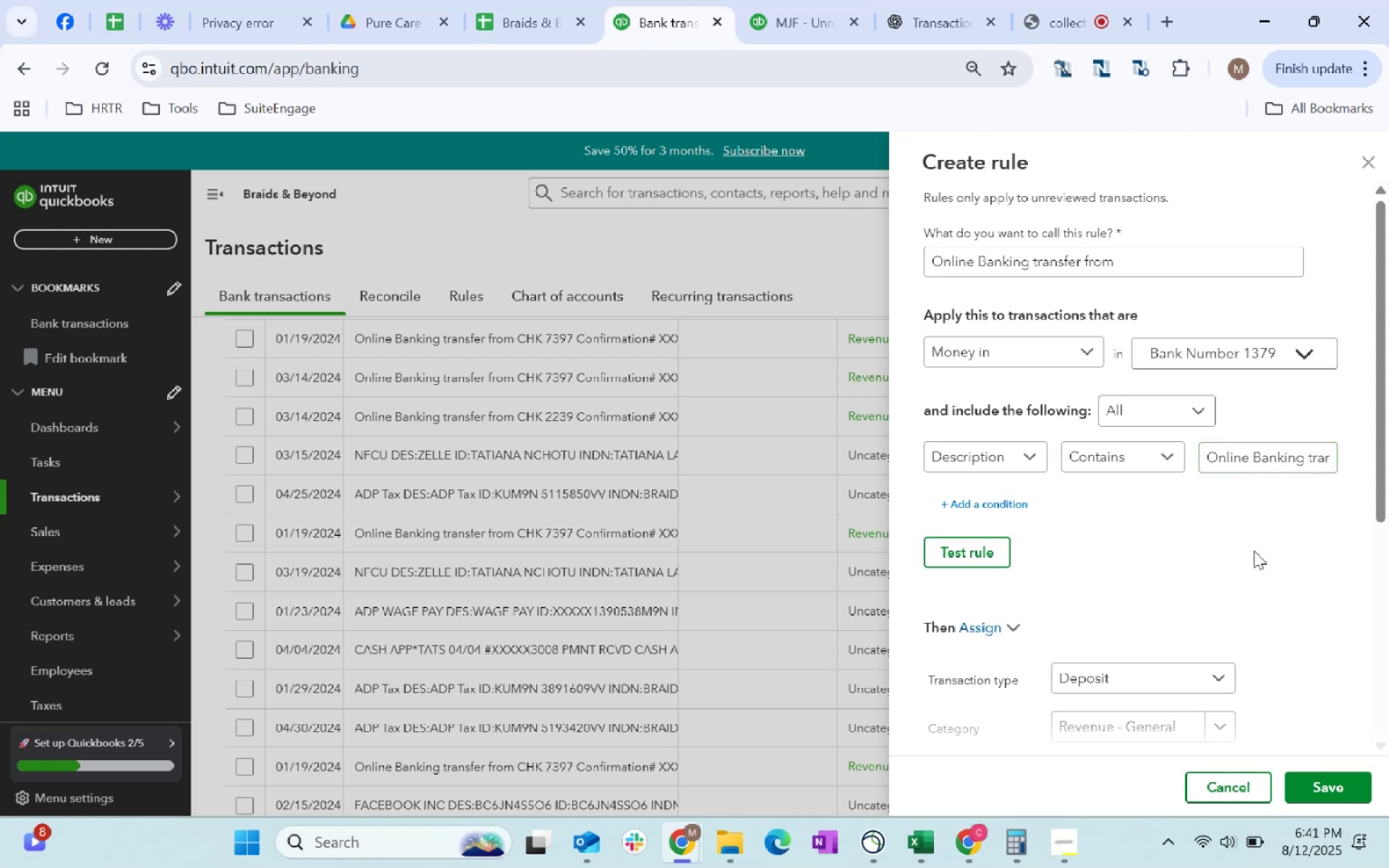 
scroll: coordinate [1294, 621], scroll_direction: down, amount: 10.0
 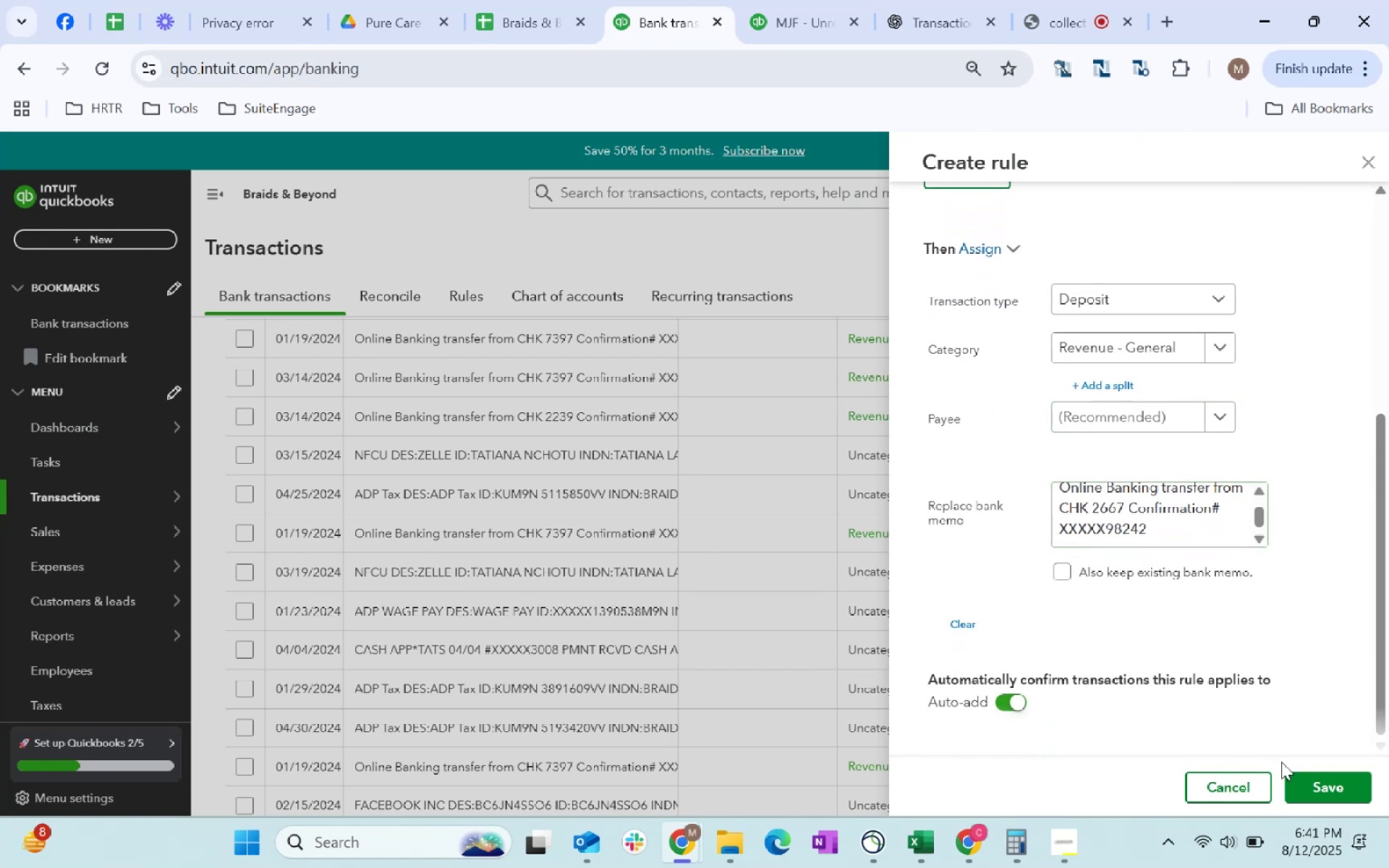 
left_click([1325, 784])
 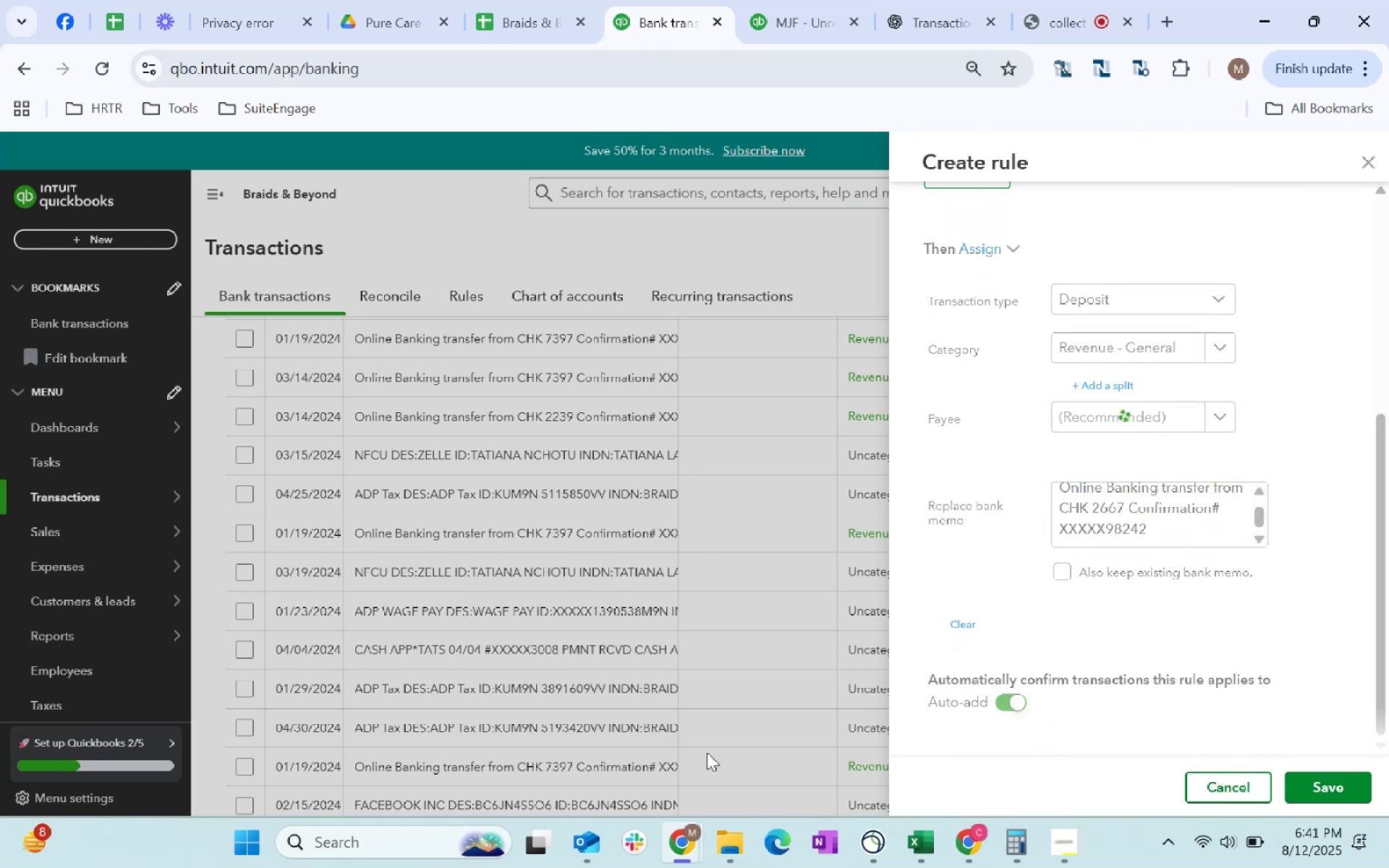 
scroll: coordinate [656, 665], scroll_direction: up, amount: 10.0
 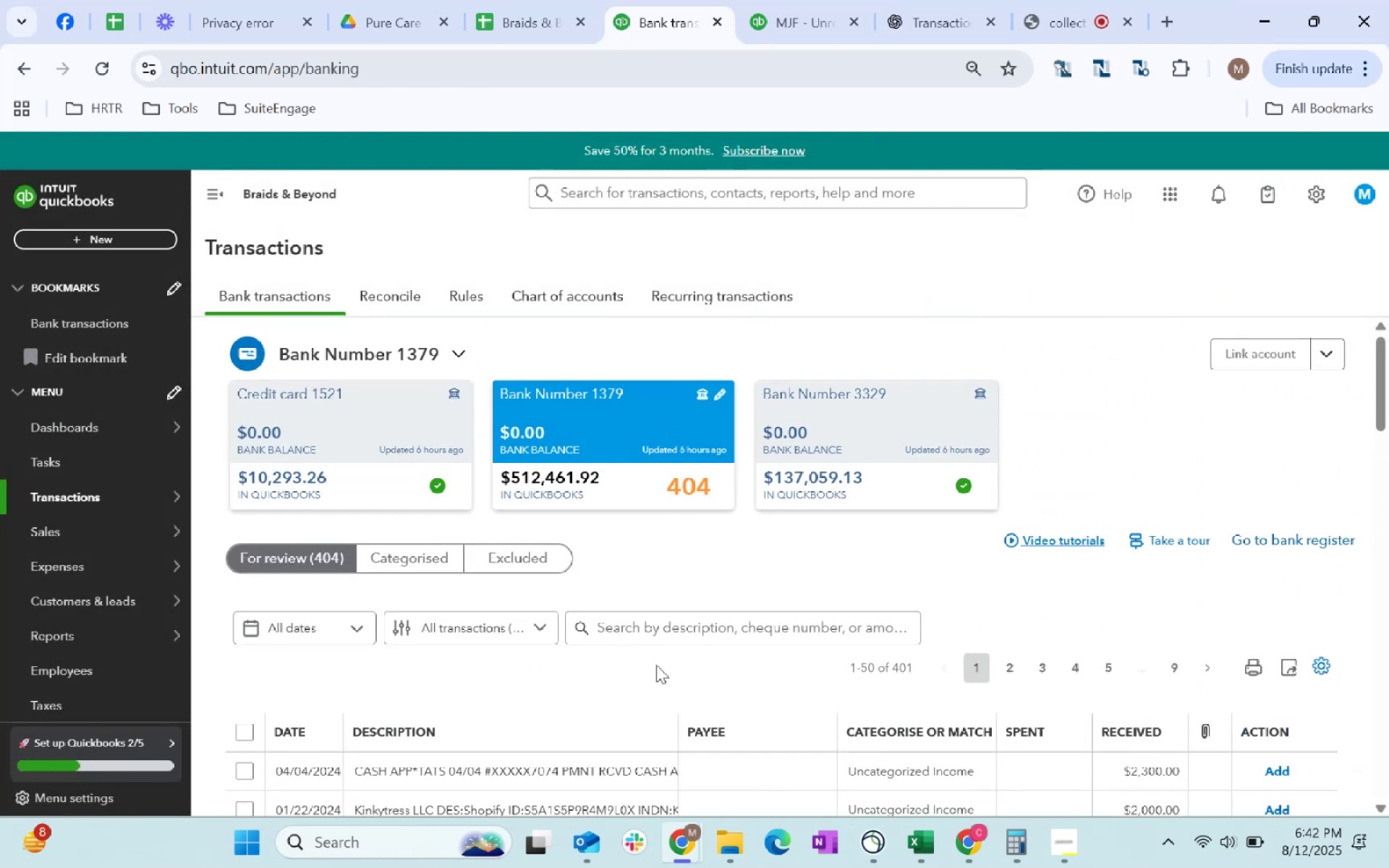 
scroll: coordinate [701, 643], scroll_direction: down, amount: 2.0
 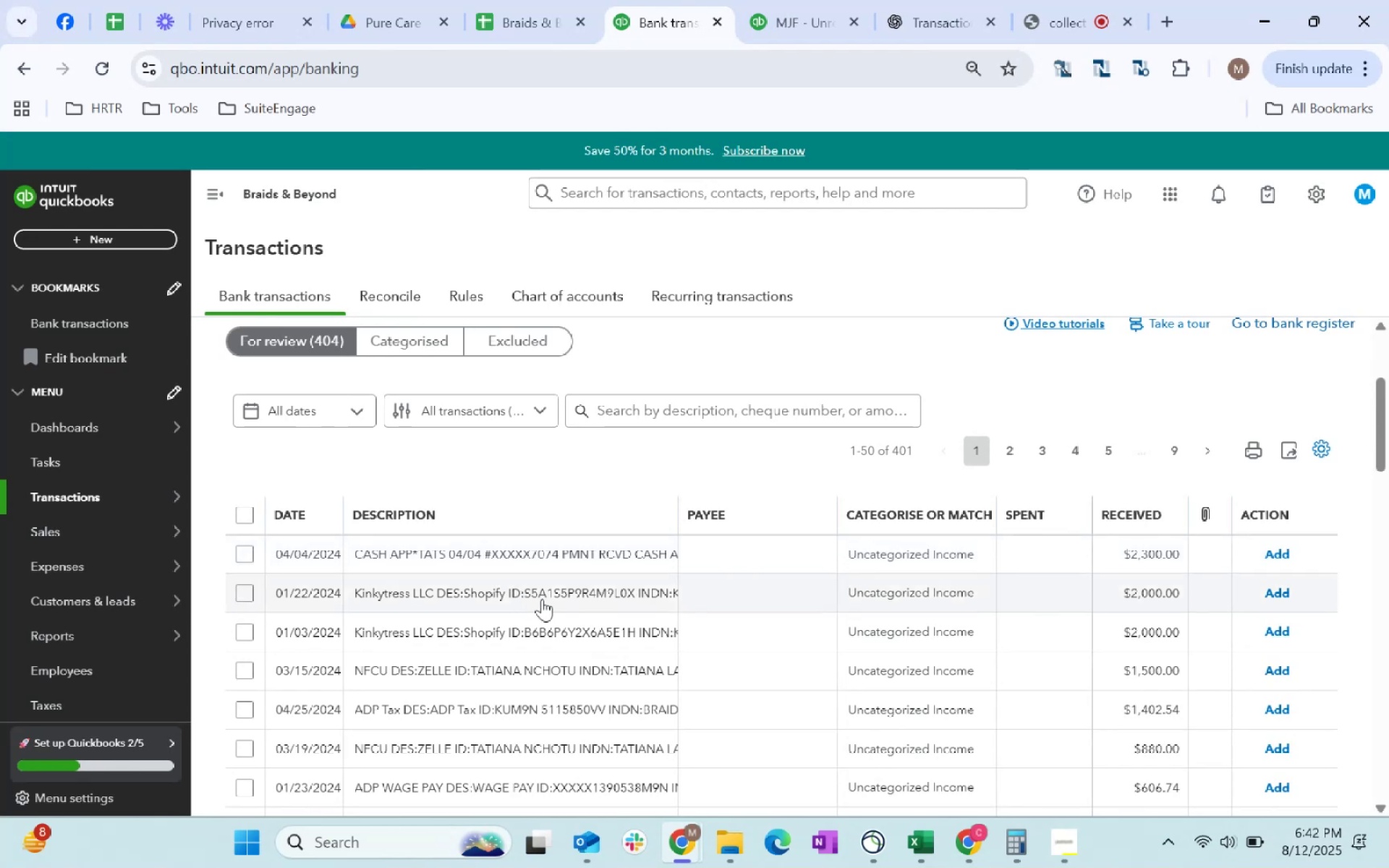 
left_click([542, 599])
 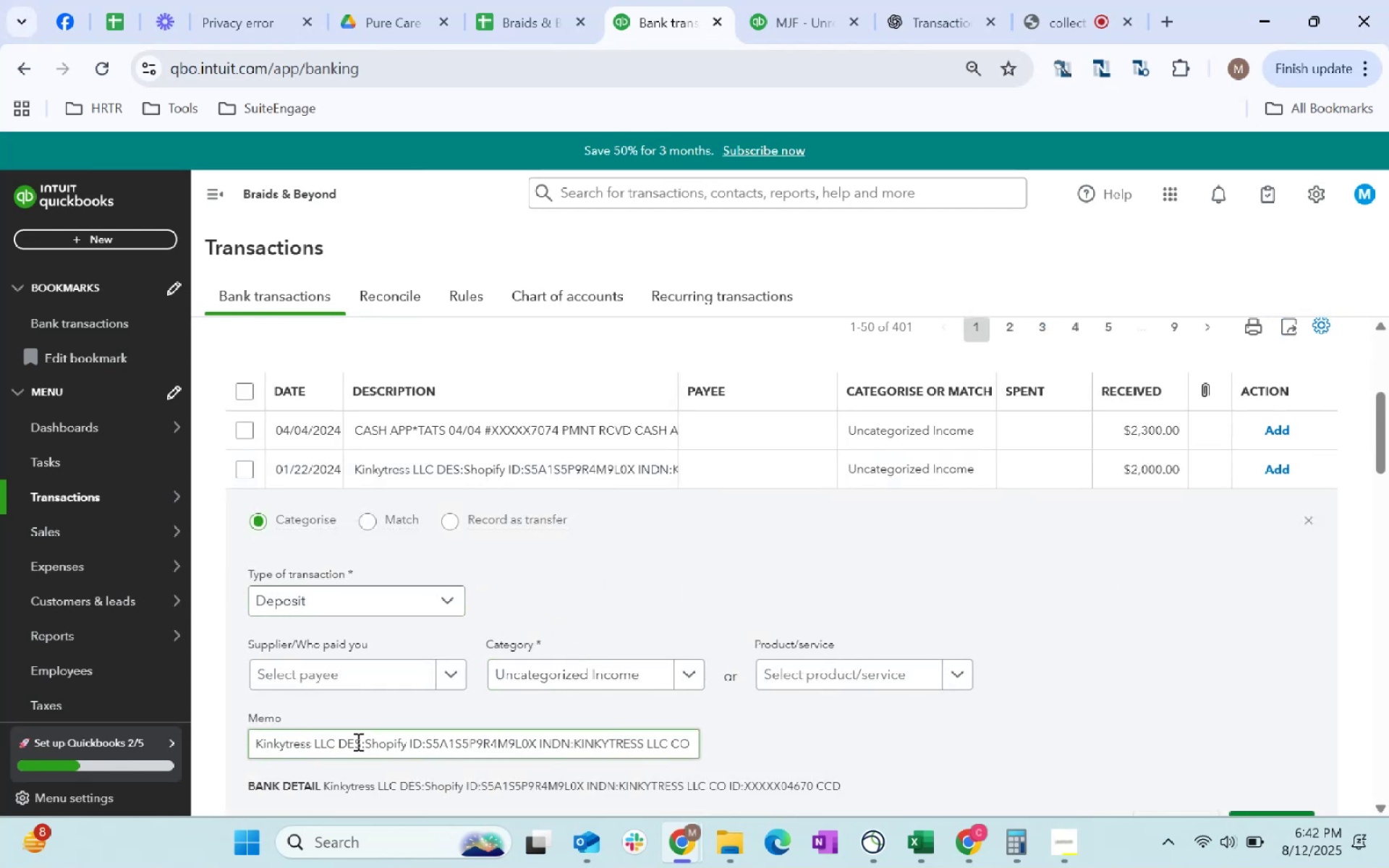 
wait(5.18)
 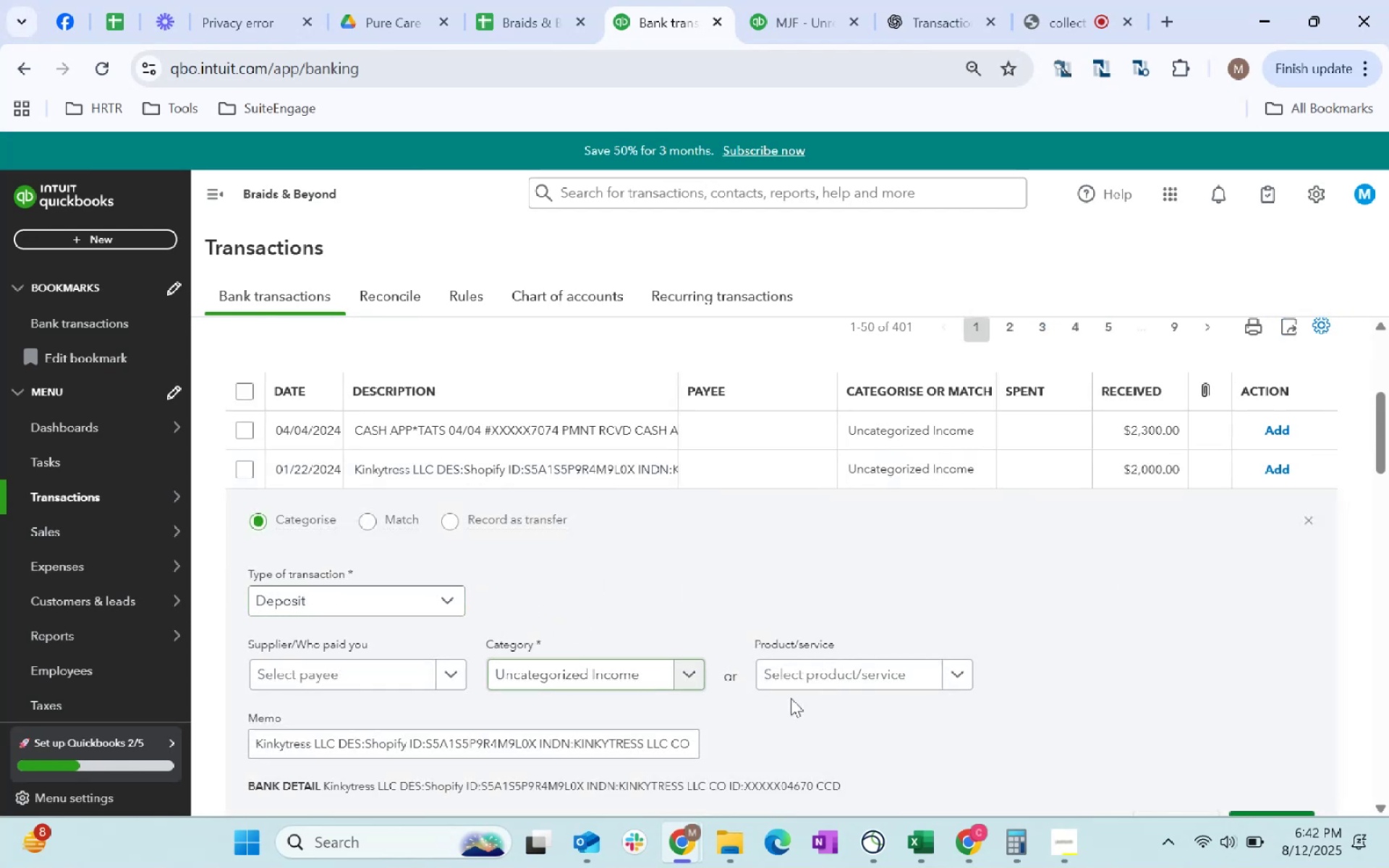 
left_click_drag(start_coordinate=[359, 745], to_coordinate=[248, 744])
 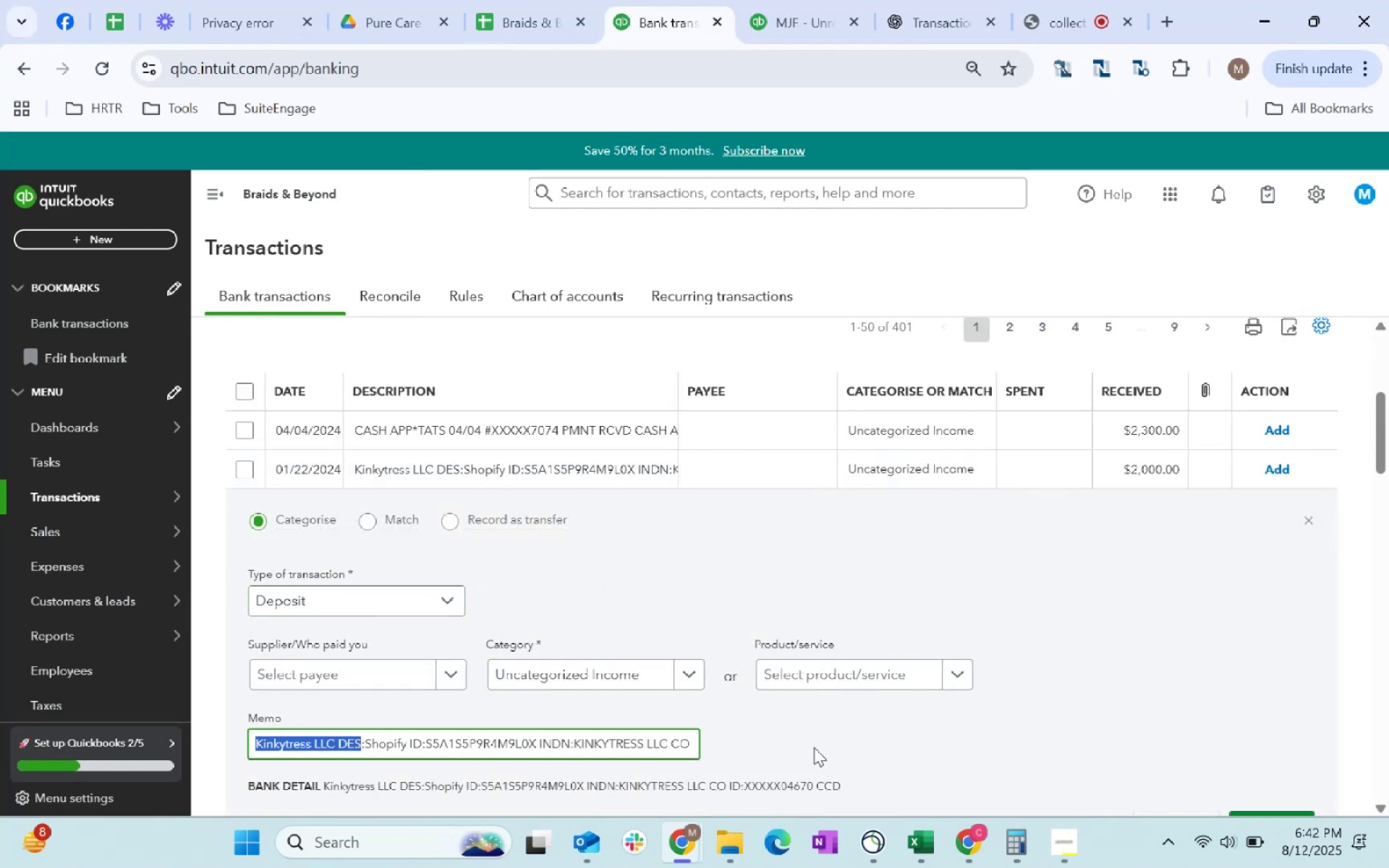 
key(Control+C)
 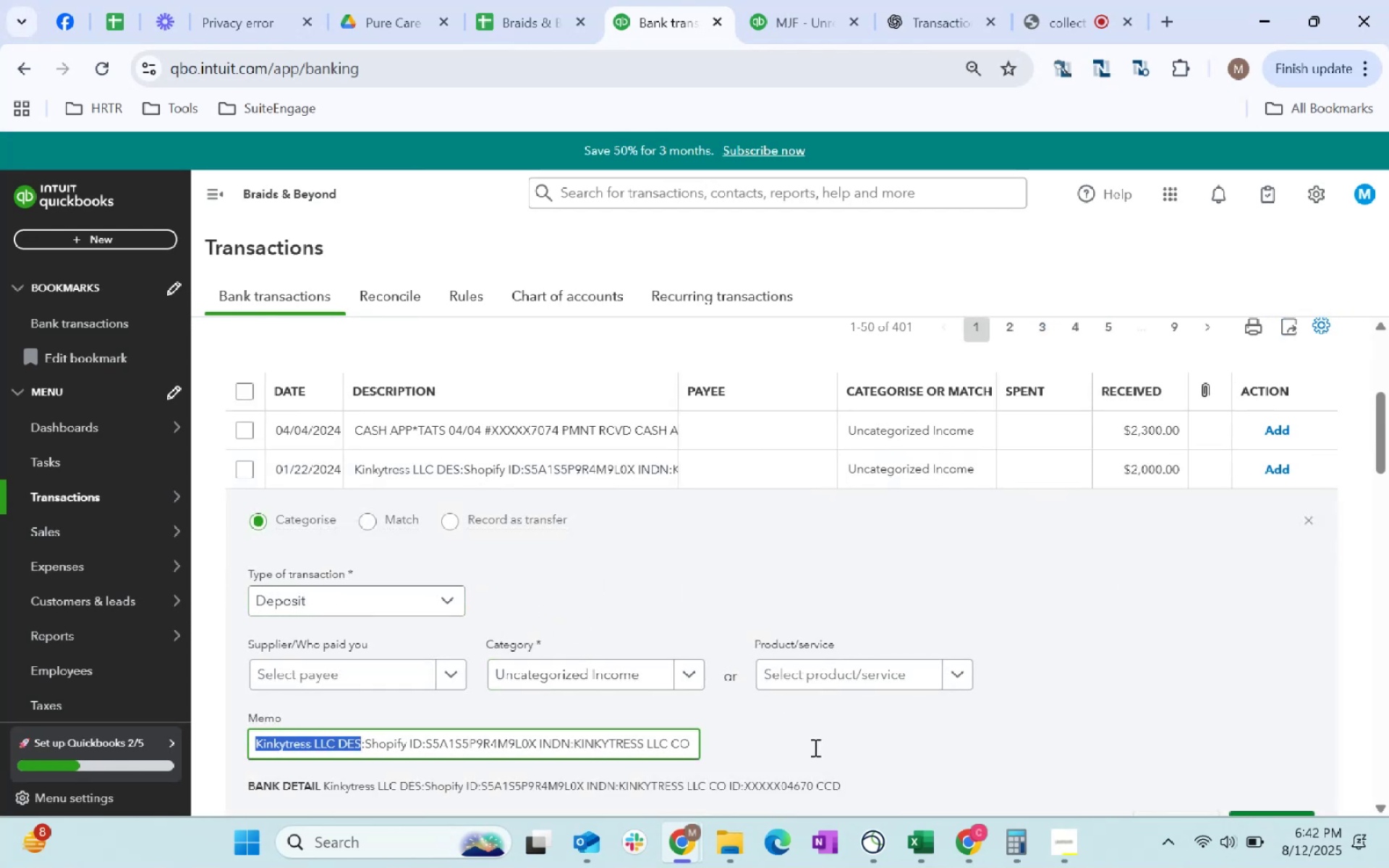 
key(Control+C)
 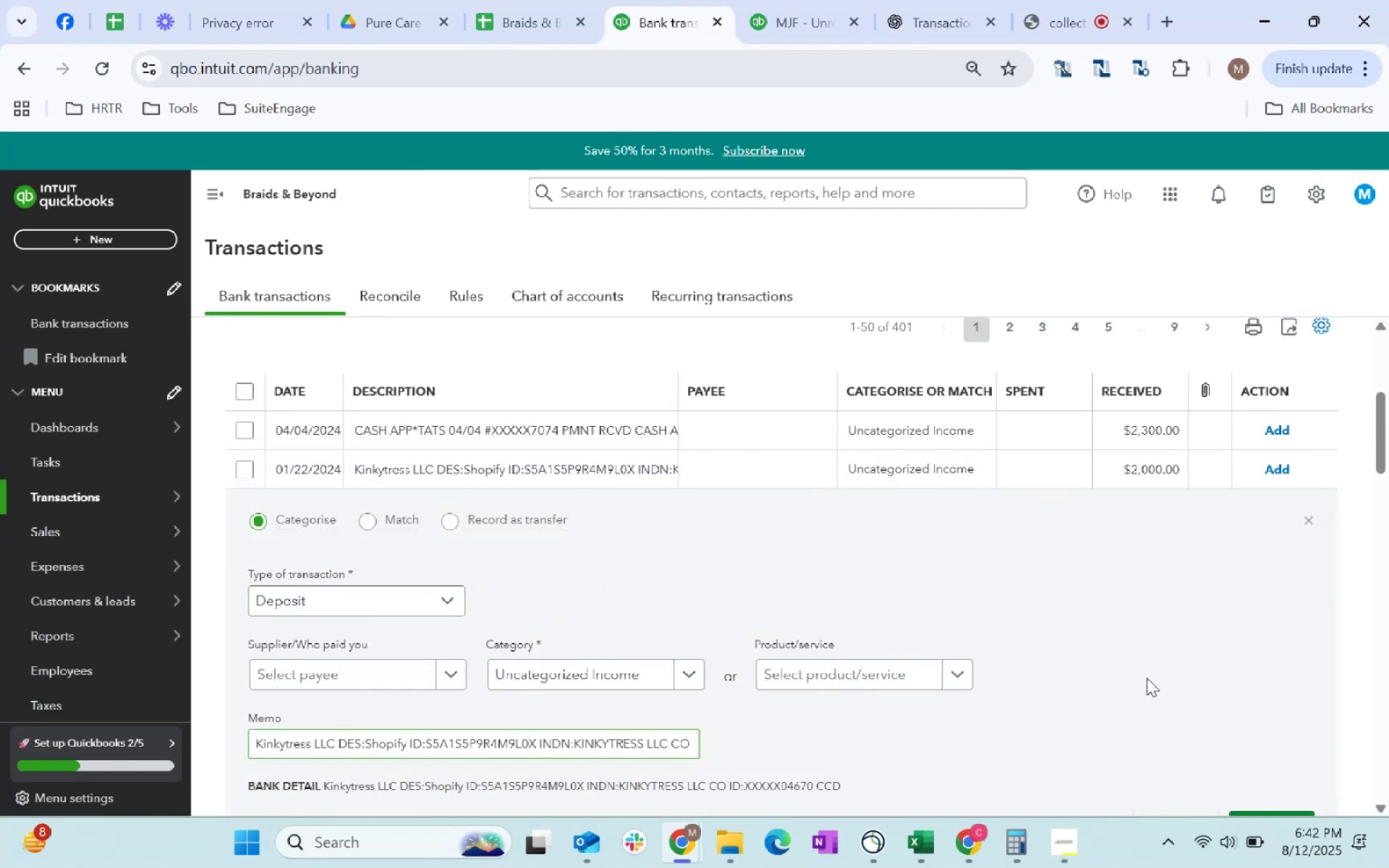 
scroll: coordinate [1147, 676], scroll_direction: down, amount: 2.0
 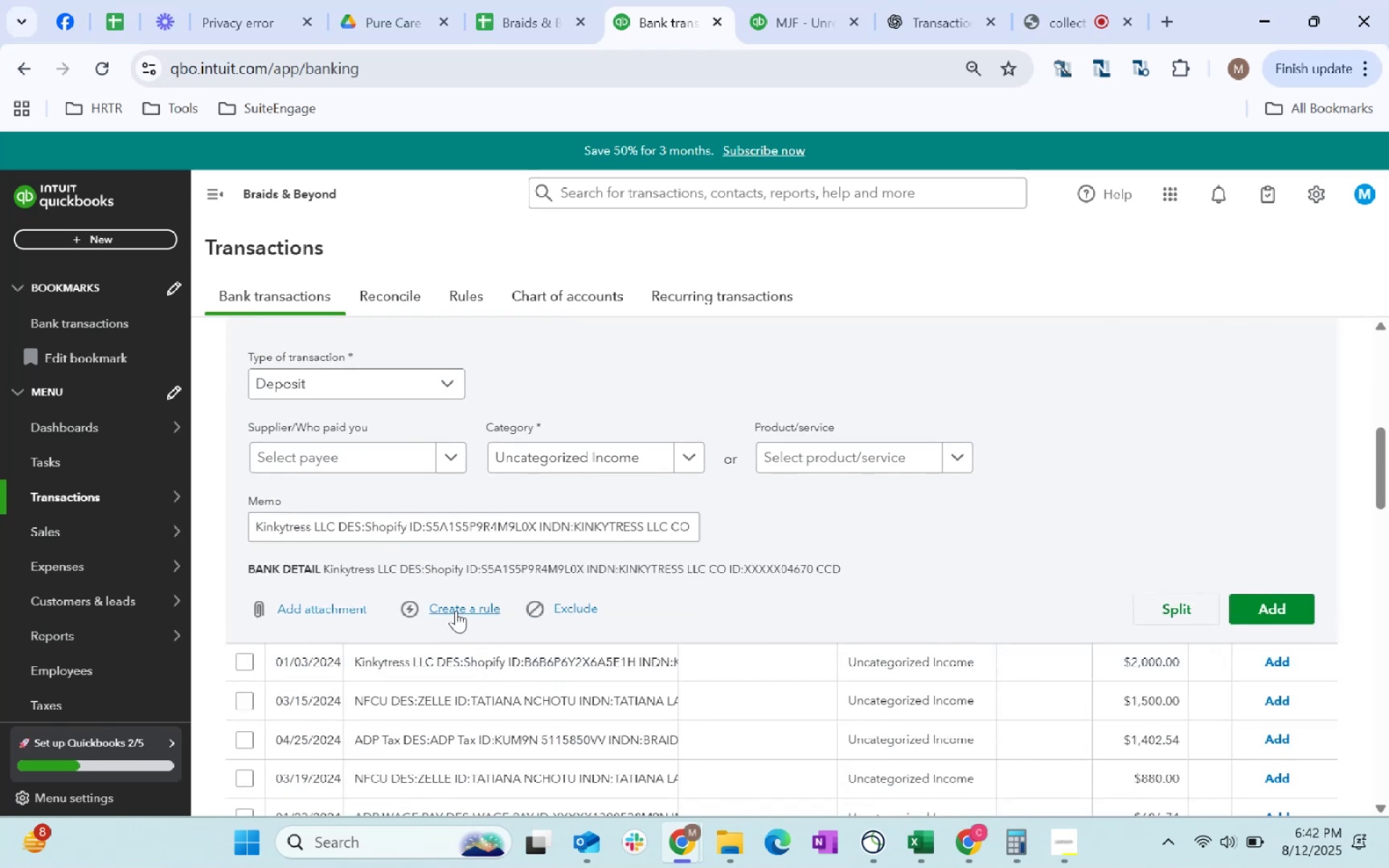 
left_click([587, 454])
 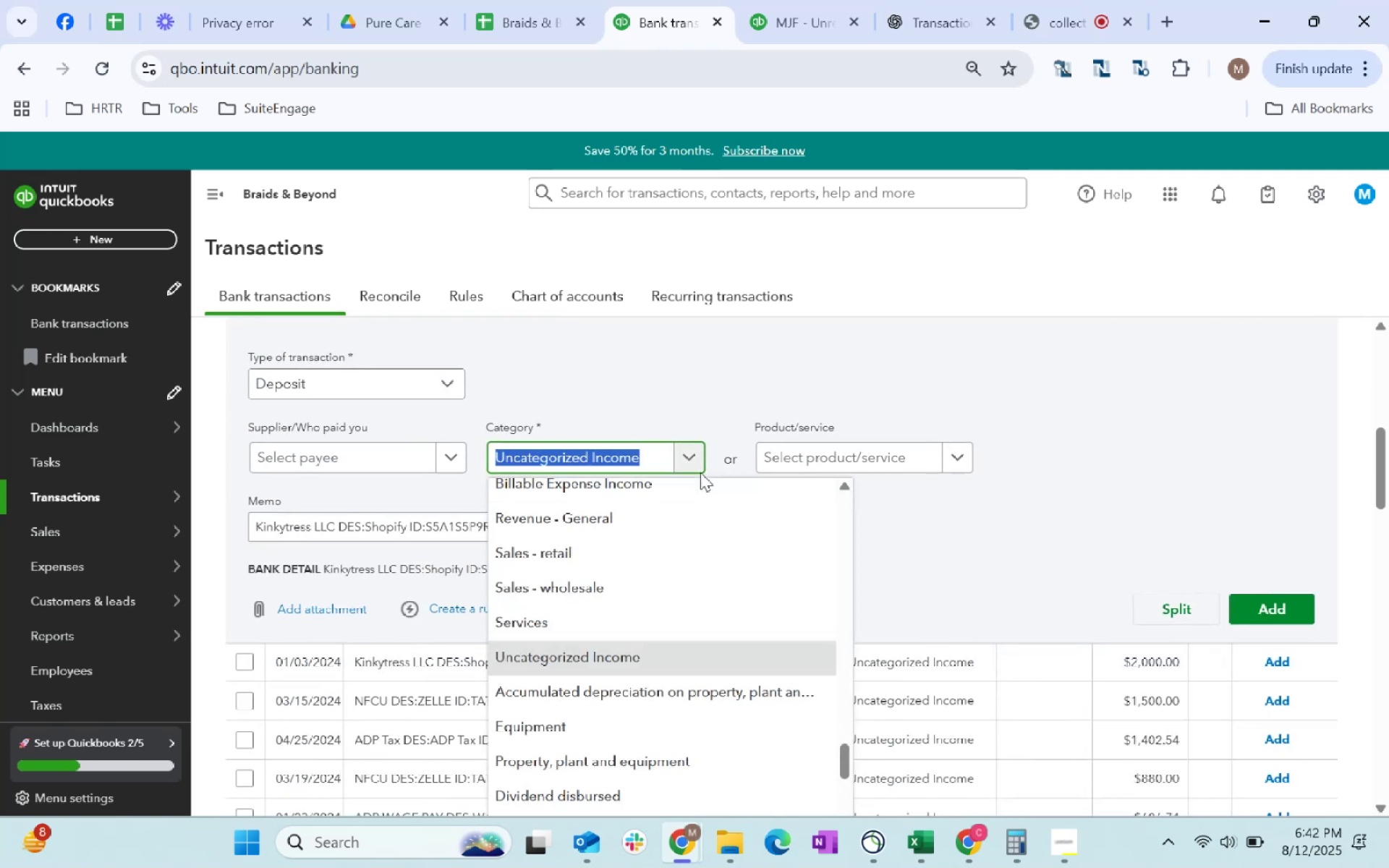 
type(reve)
 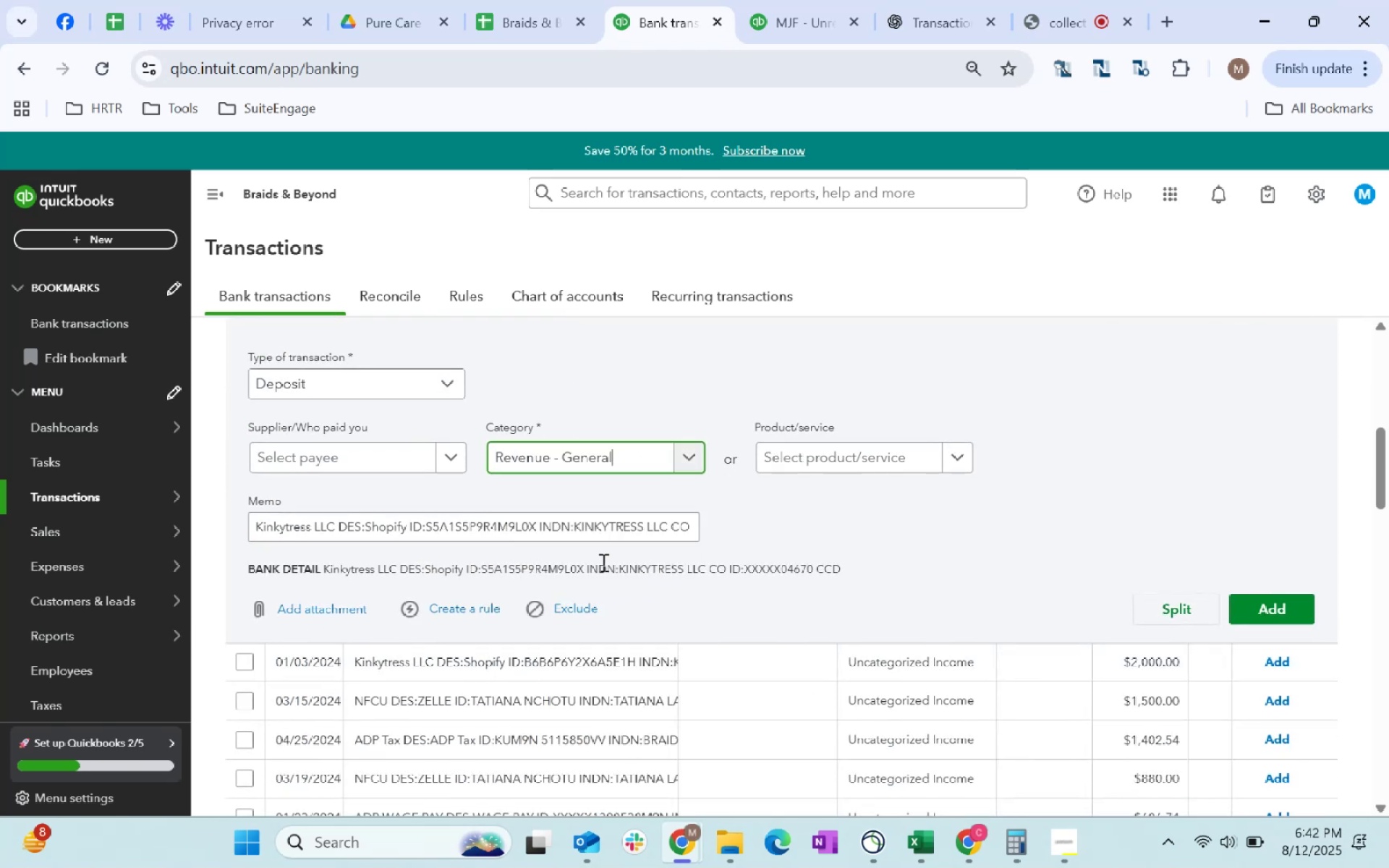 
left_click([459, 610])
 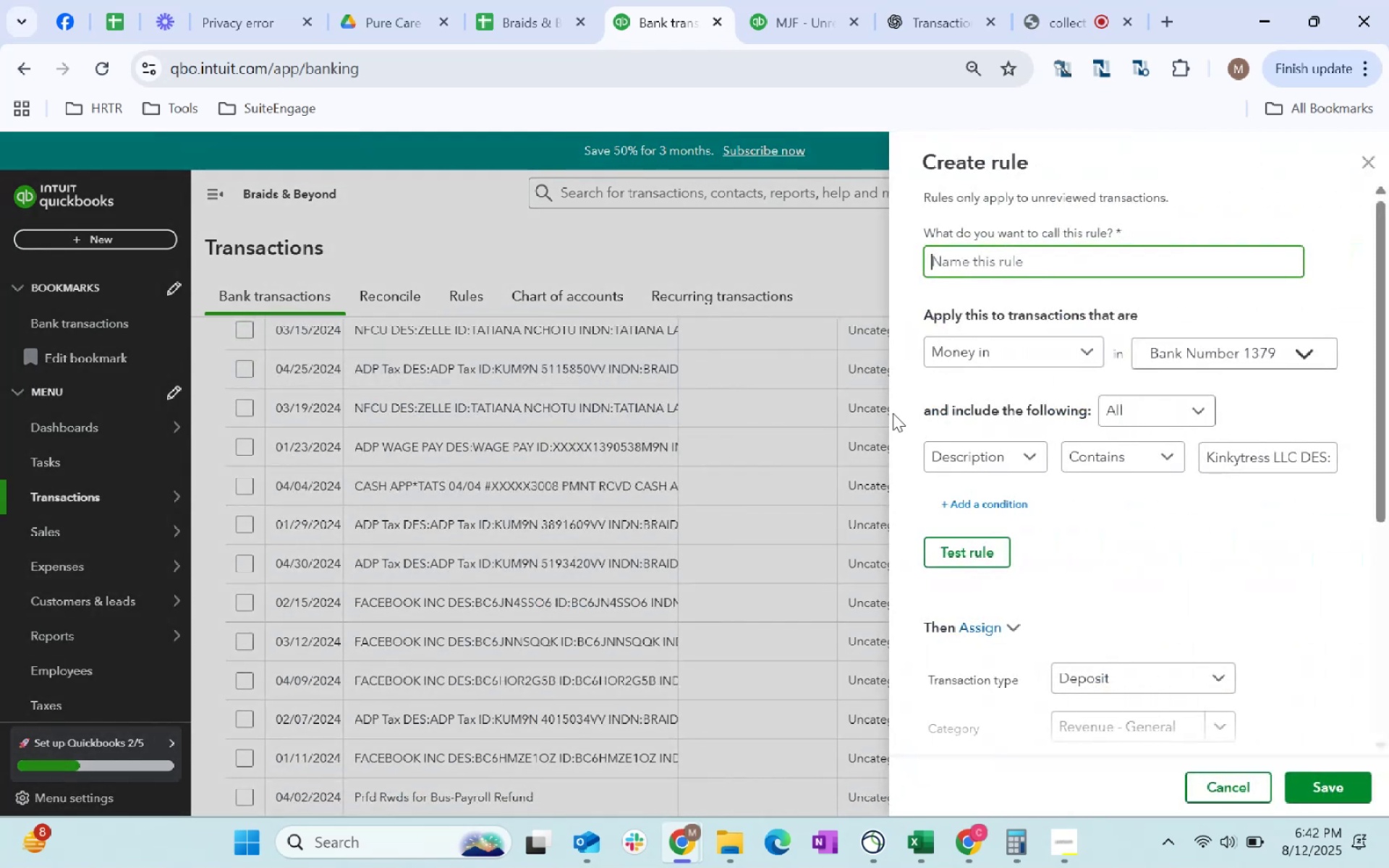 
key(Control+ControlLeft)
 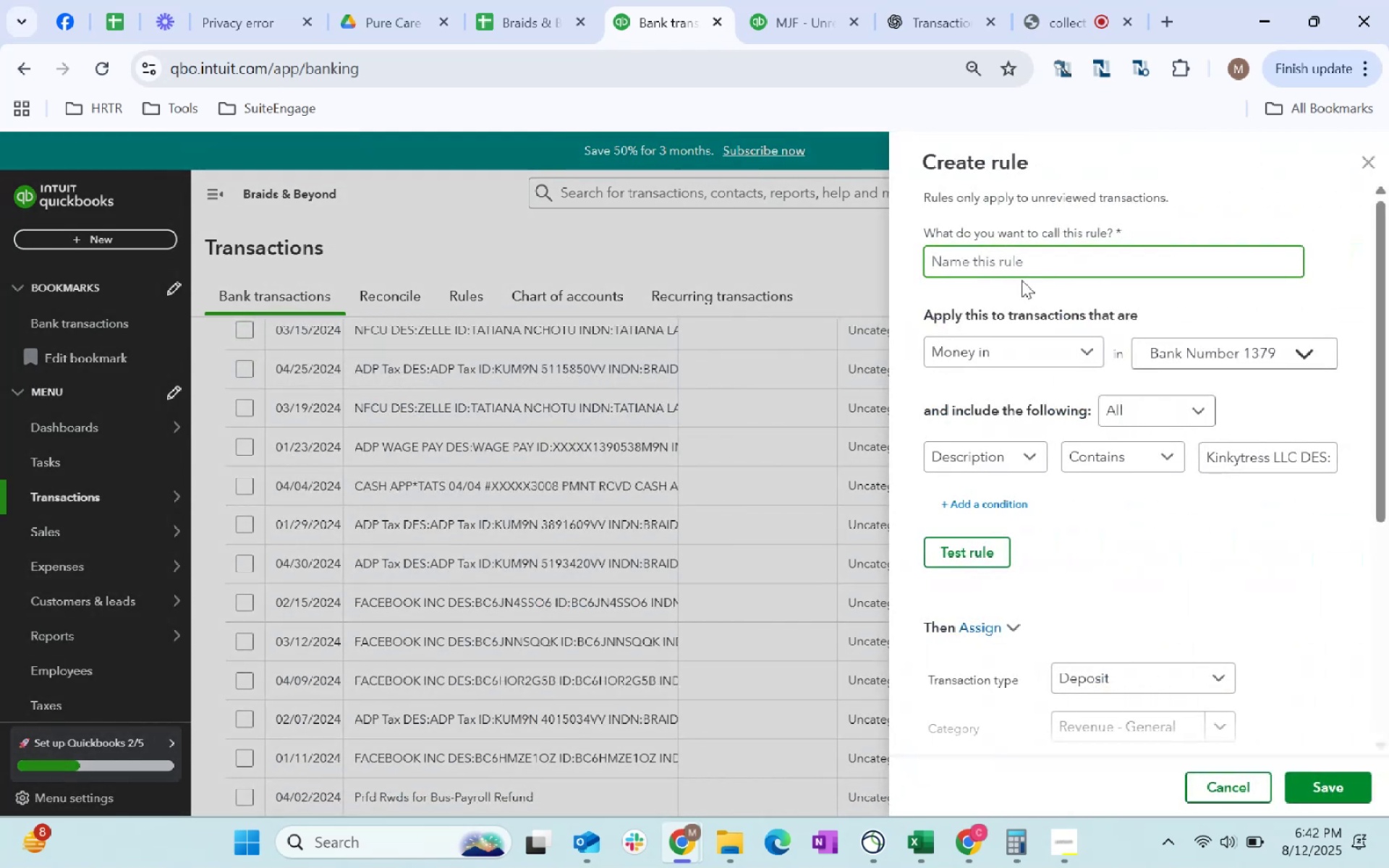 
key(Control+V)
 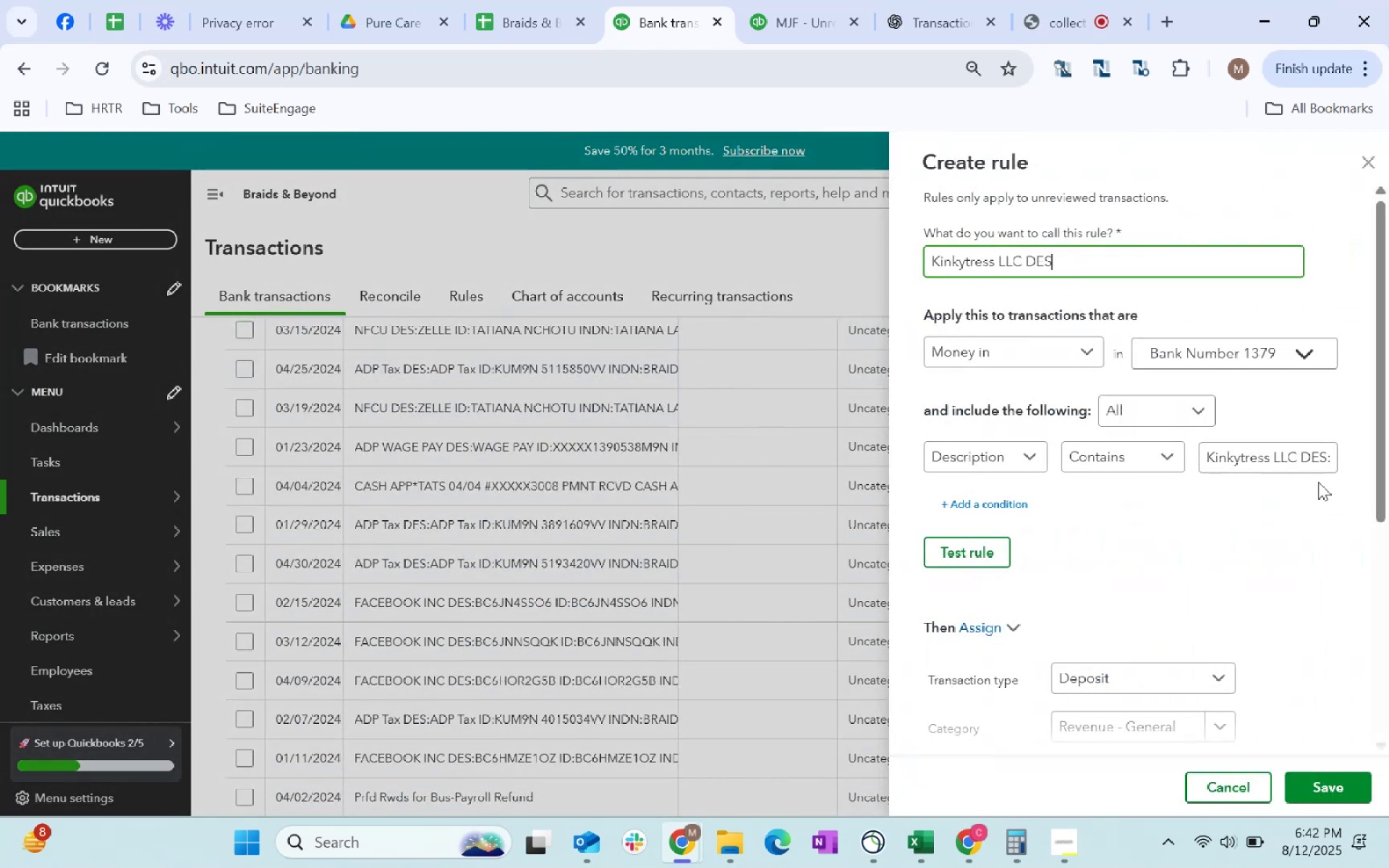 
left_click([1285, 461])
 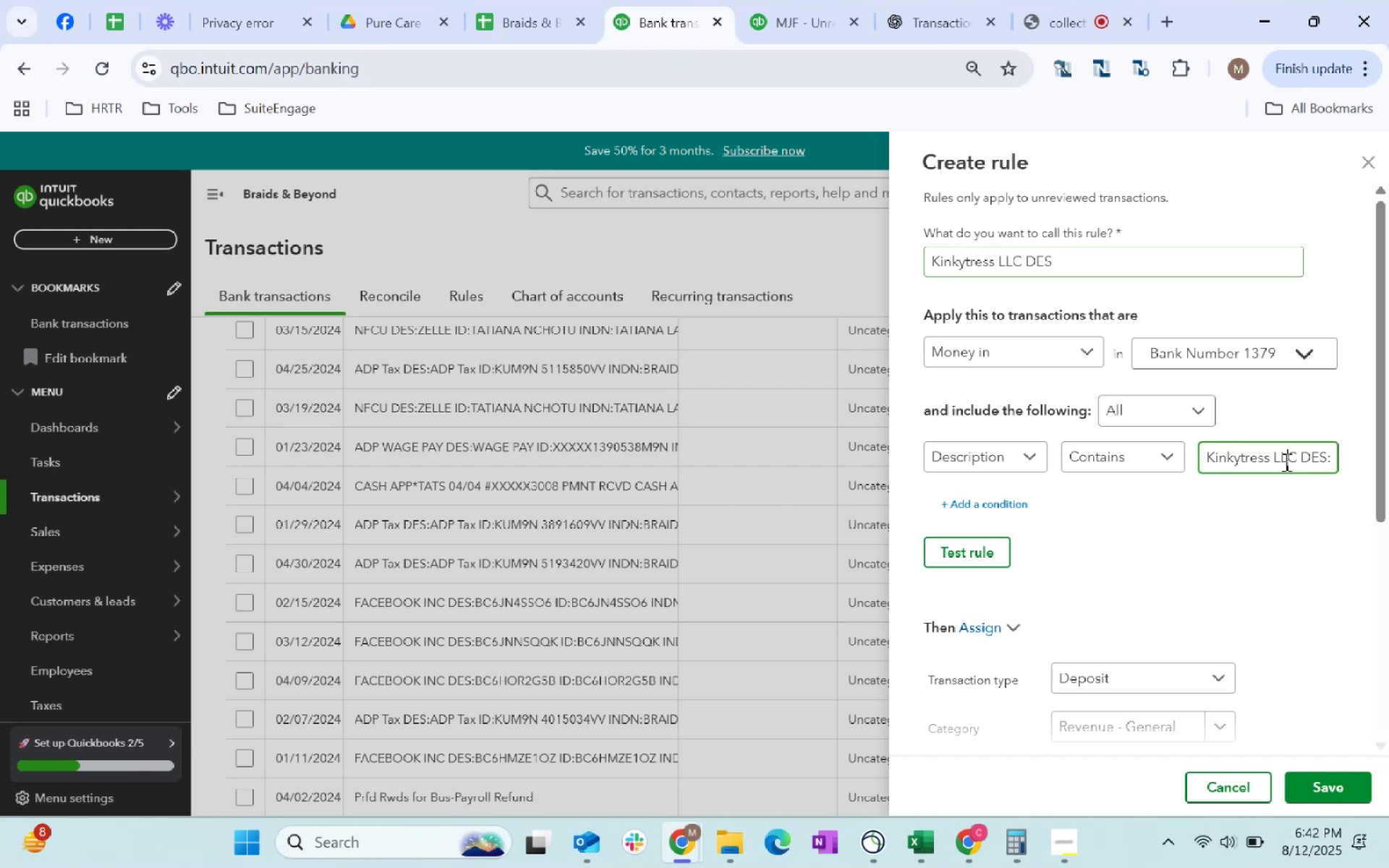 
key(Control+ControlLeft)
 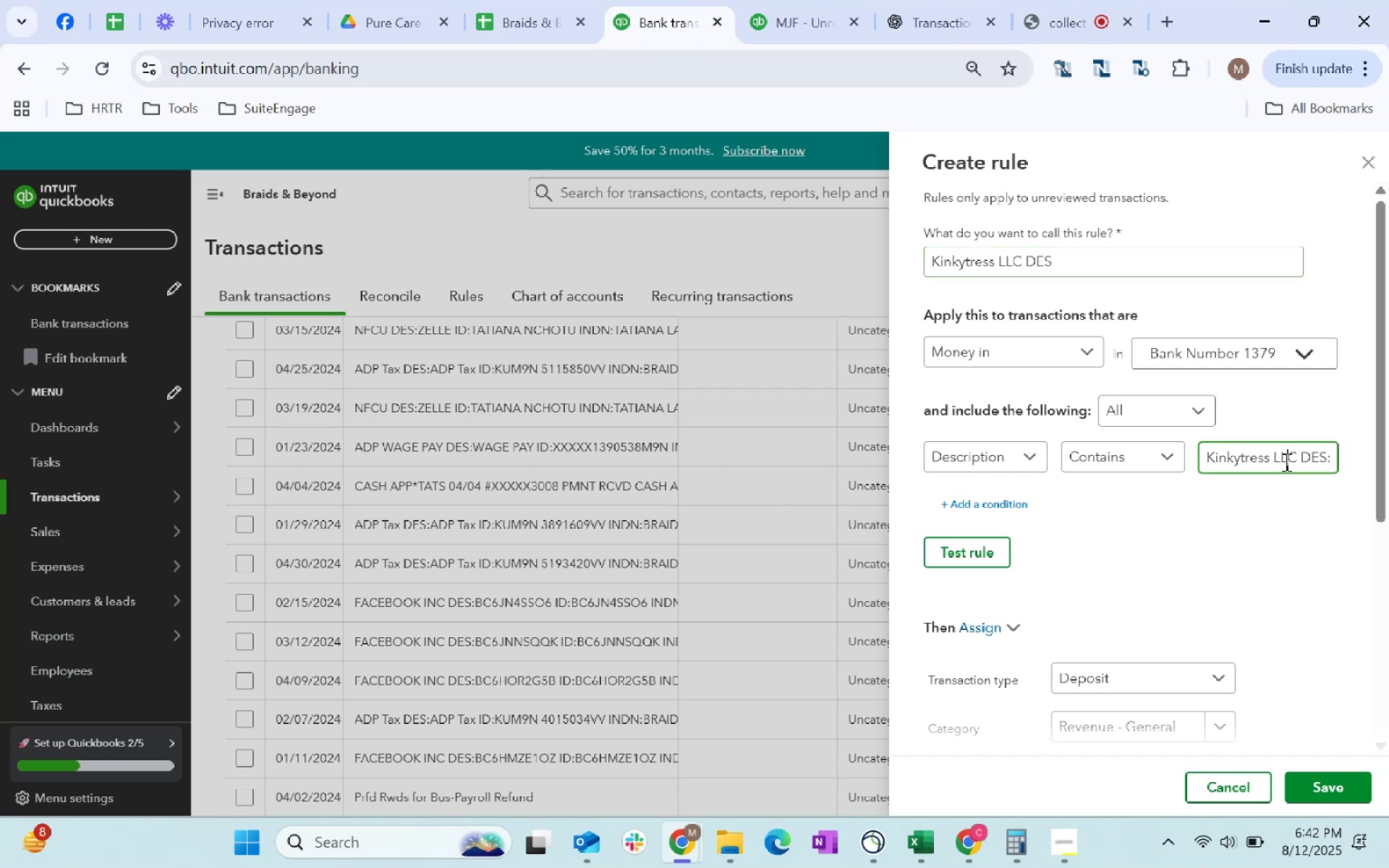 
key(Control+A)
 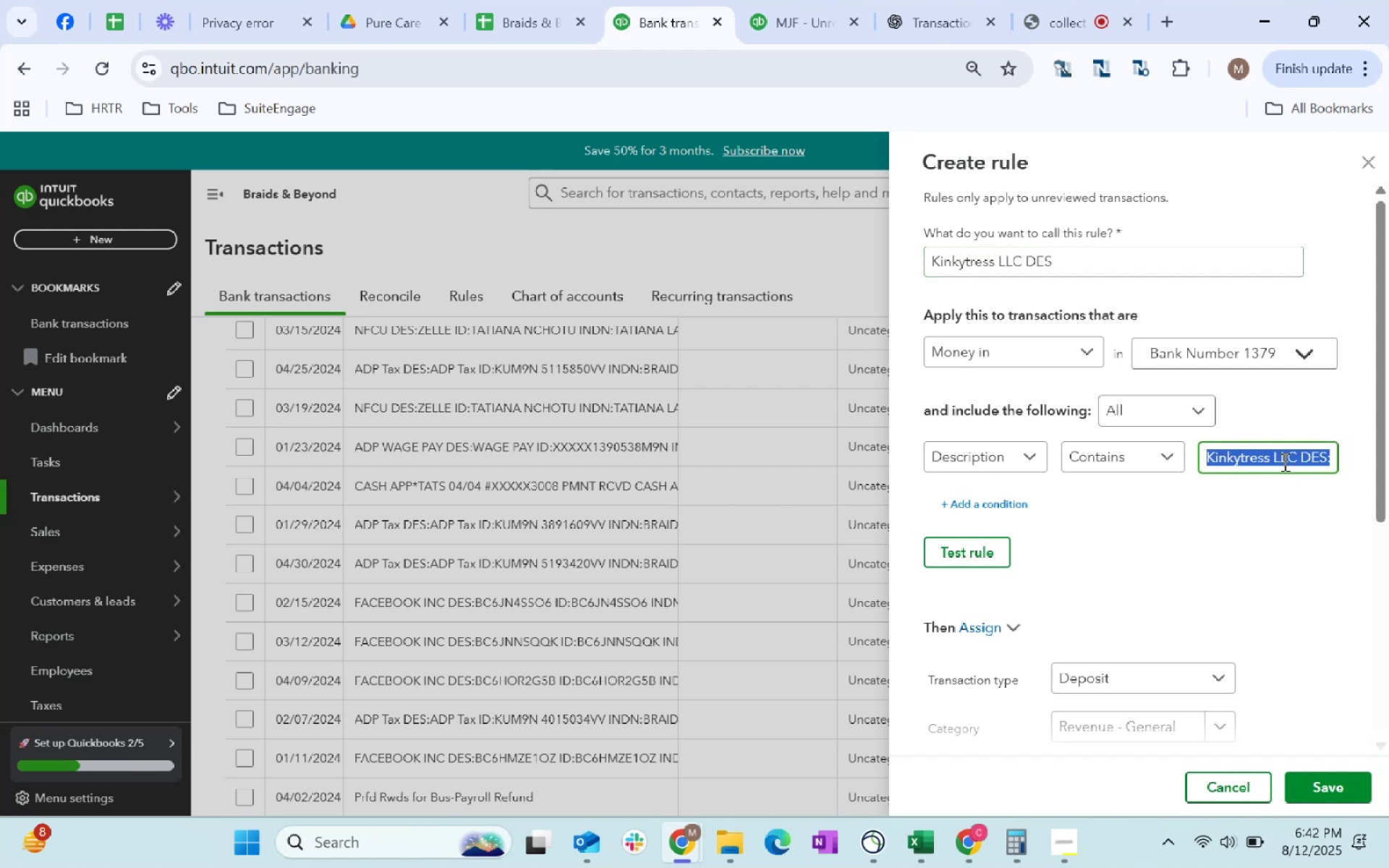 
key(Backspace)
 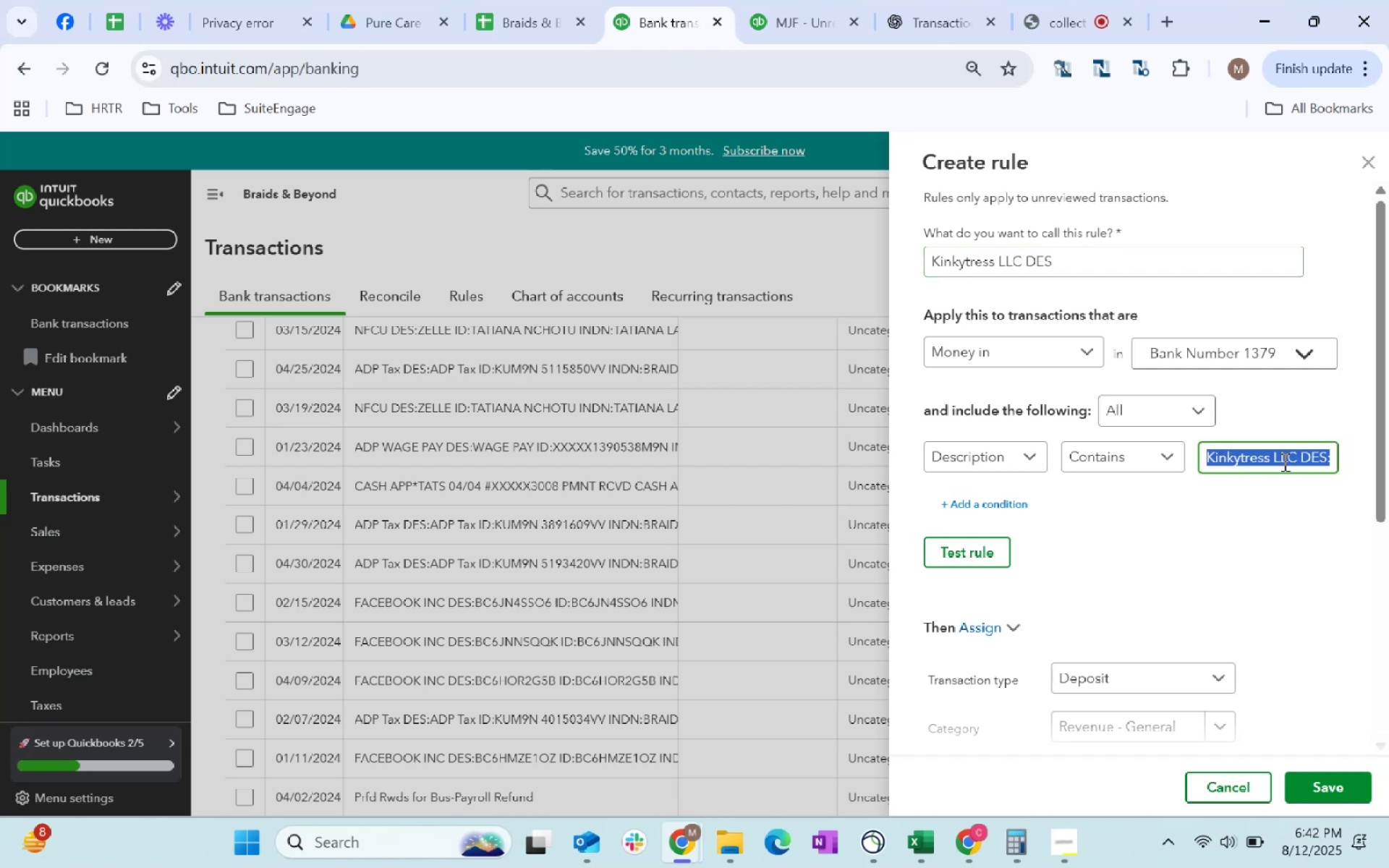 
key(Backspace)
 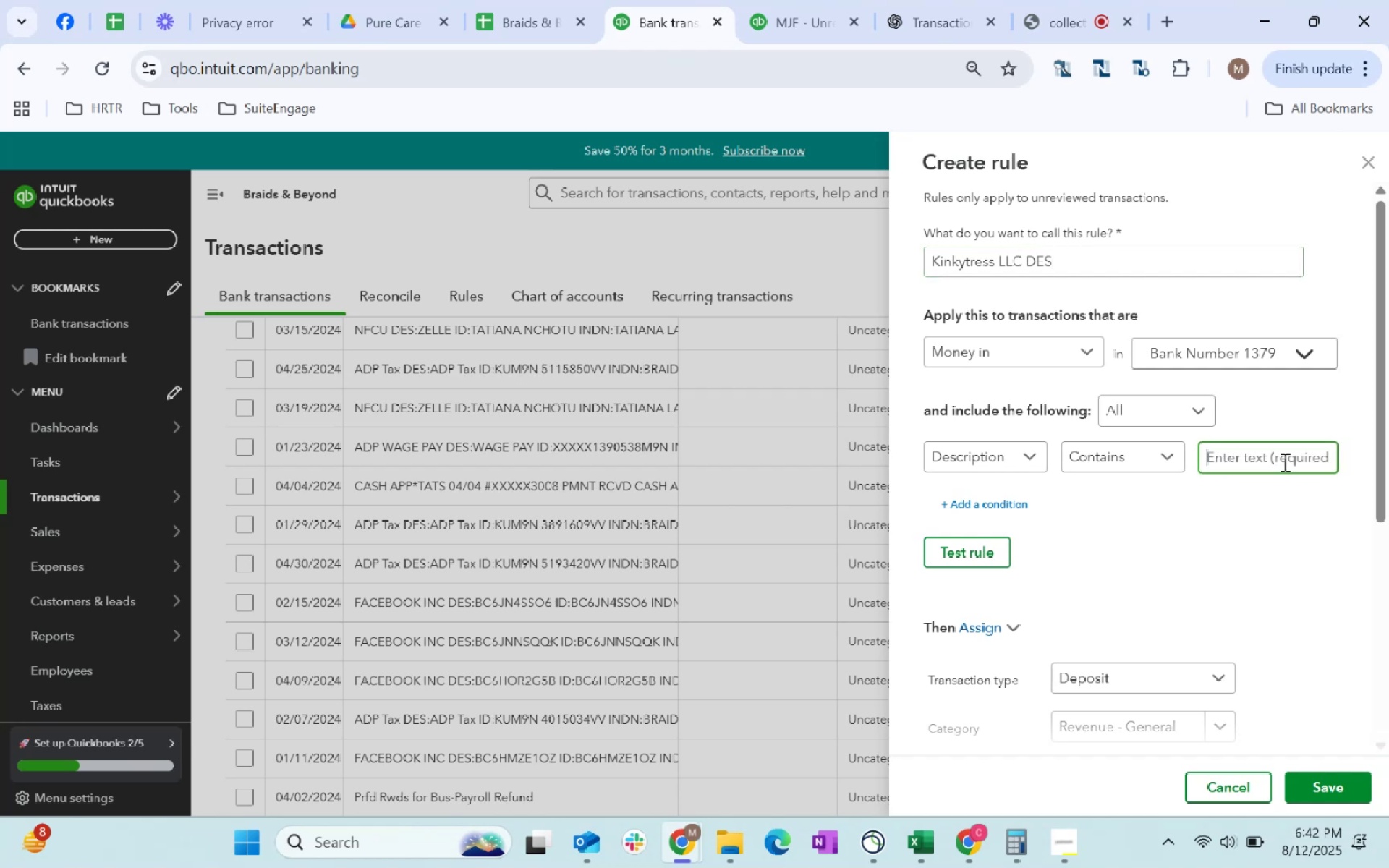 
key(Backspace)
 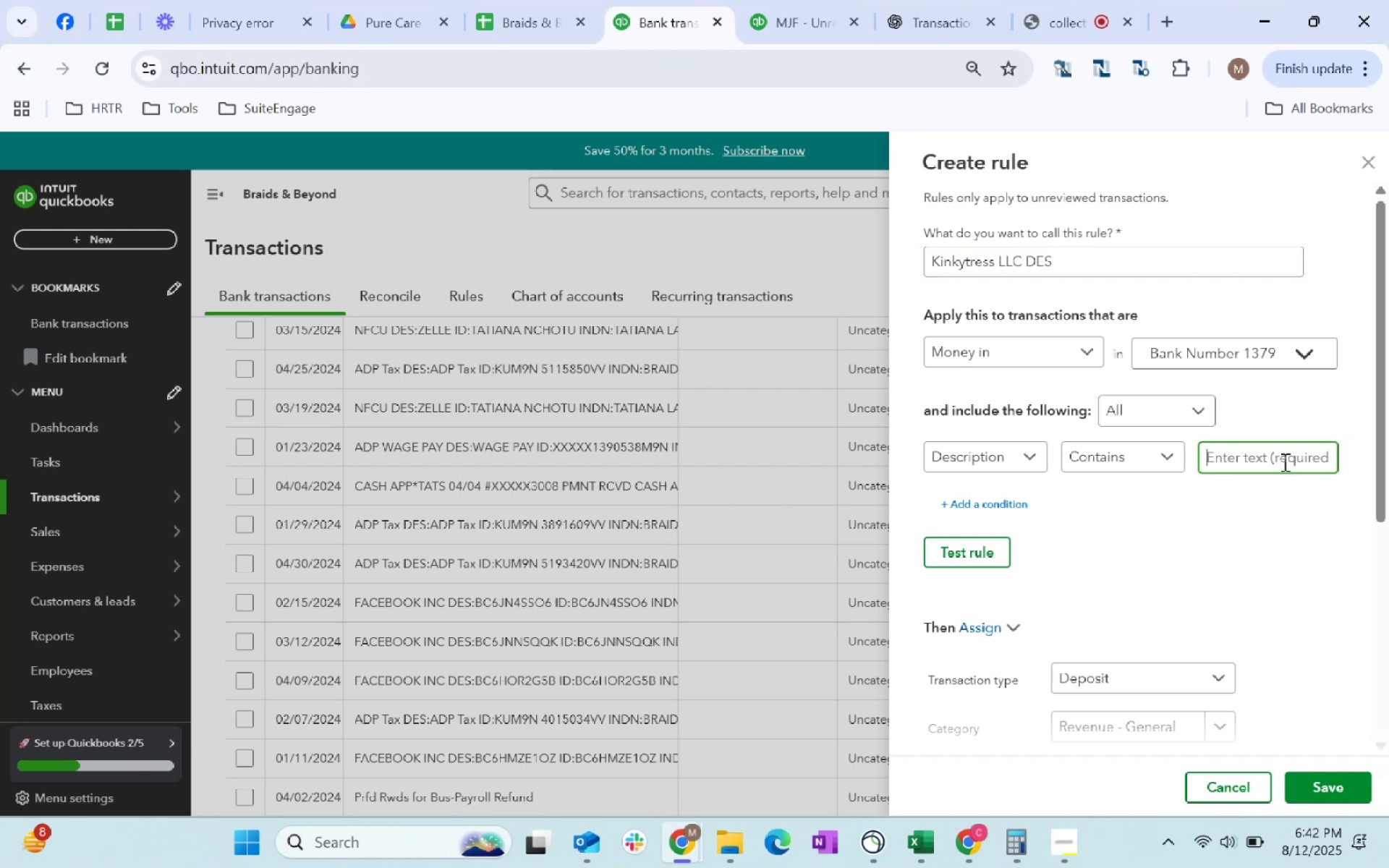 
key(Control+ControlLeft)
 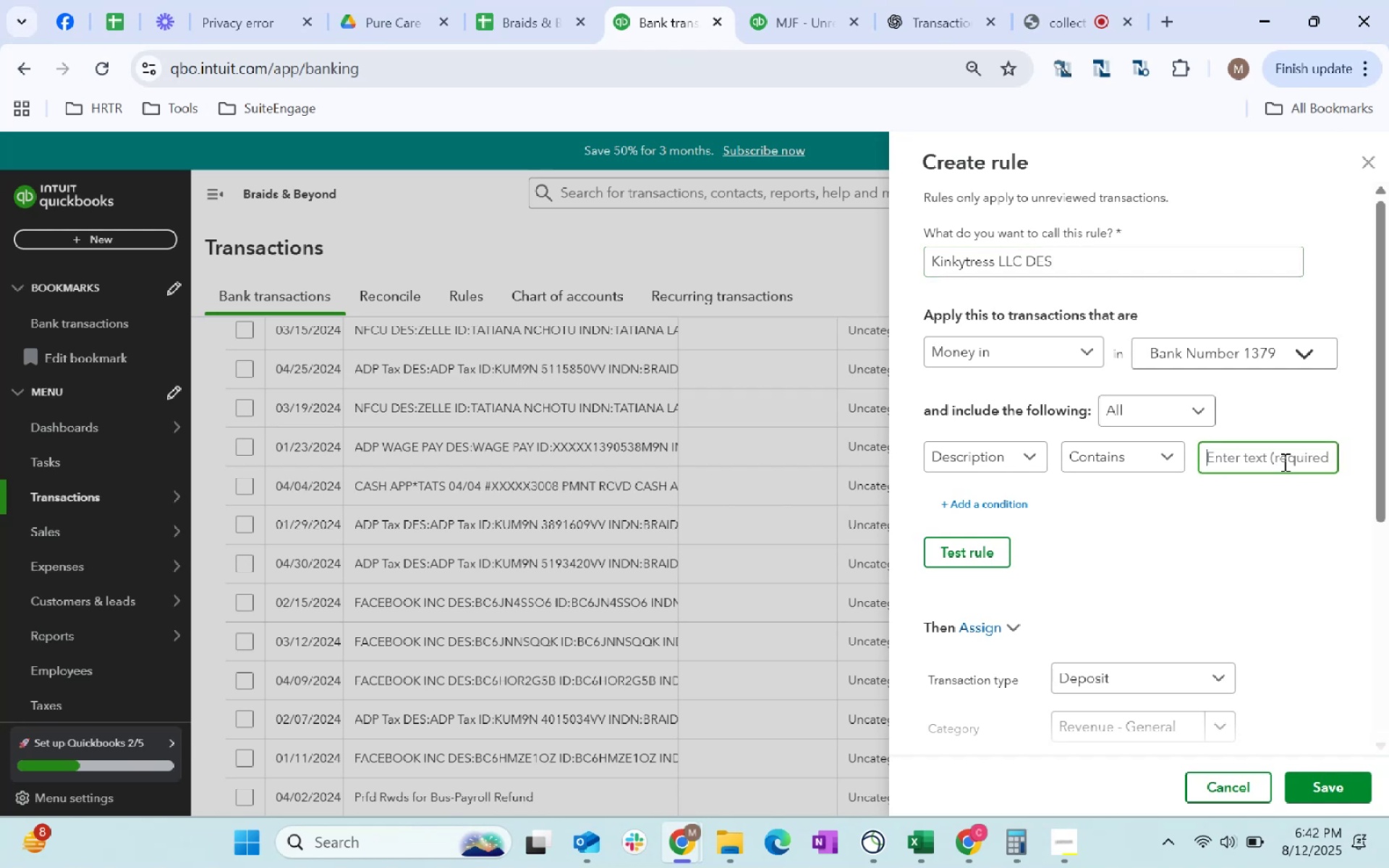 
key(Control+V)
 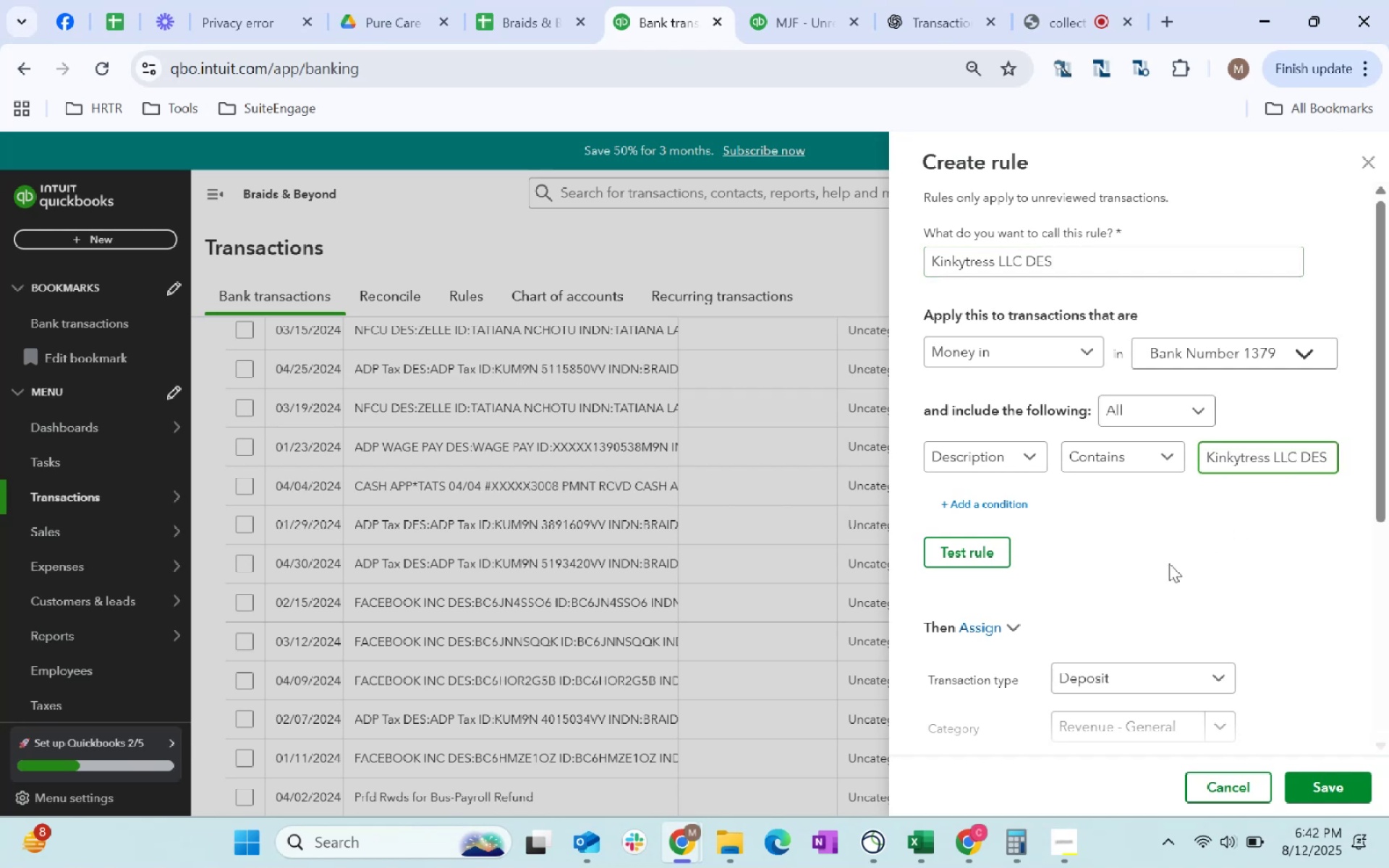 
left_click_drag(start_coordinate=[970, 567], to_coordinate=[967, 568])
 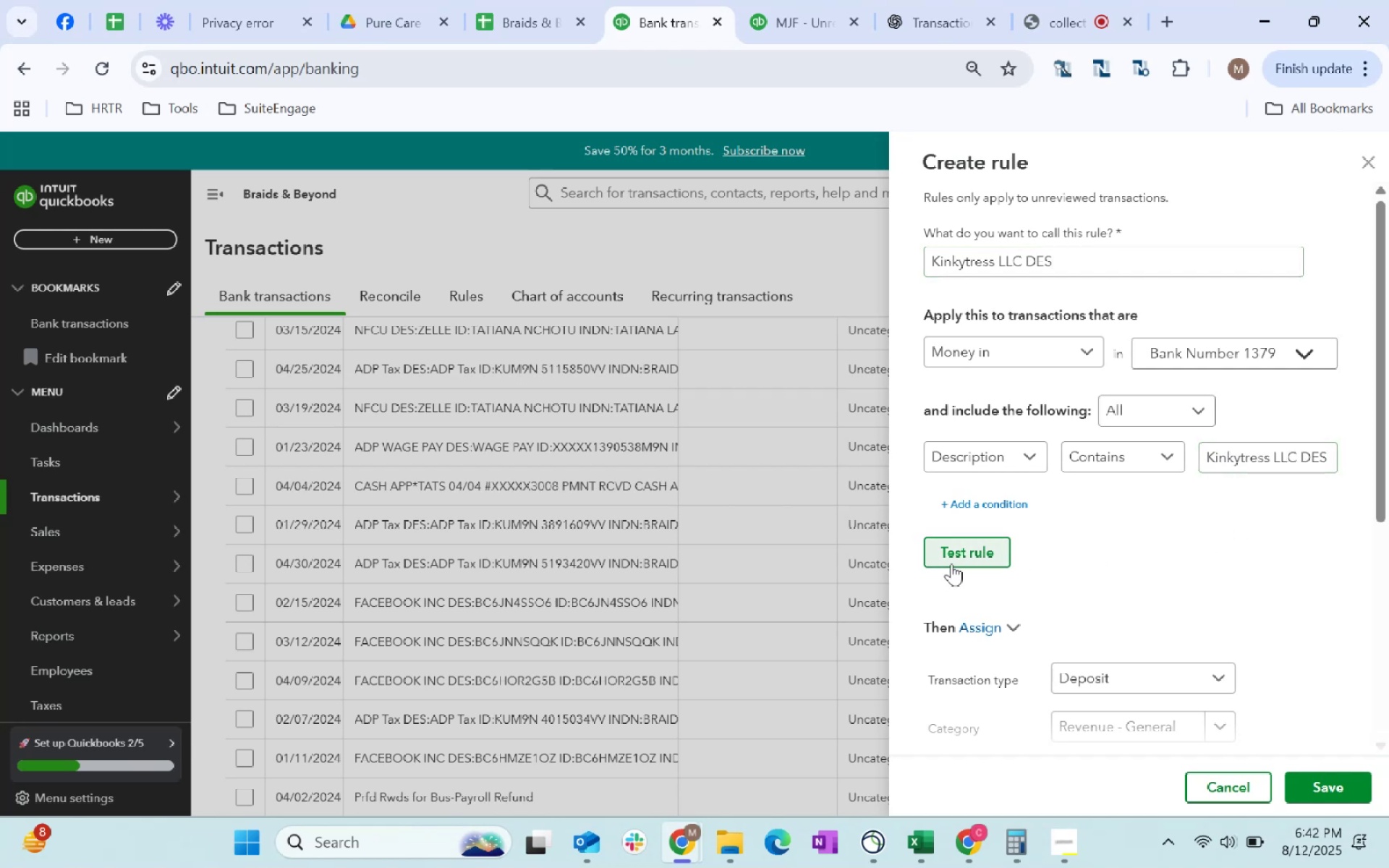 
left_click([982, 552])
 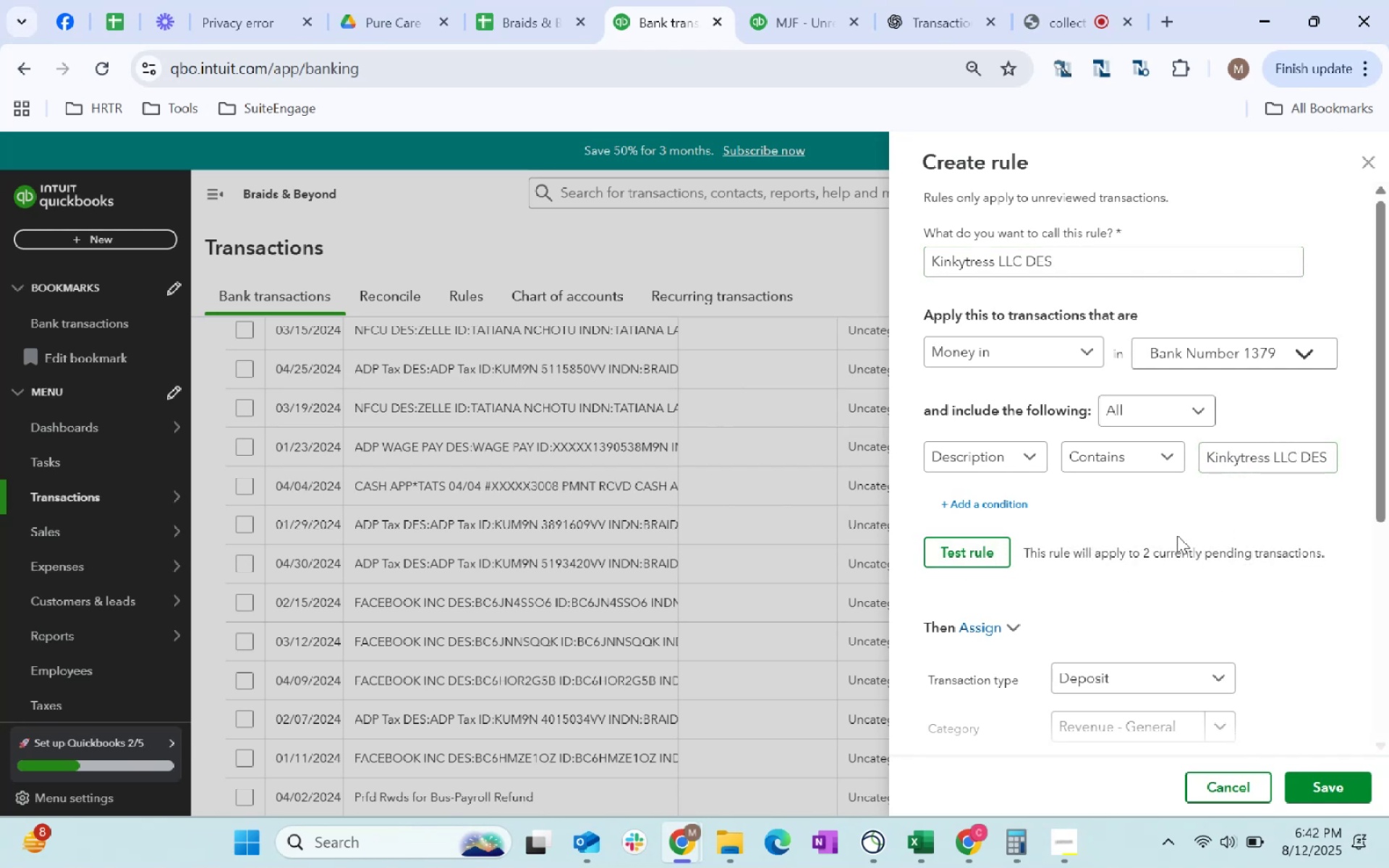 
scroll: coordinate [1347, 800], scroll_direction: down, amount: 22.0
 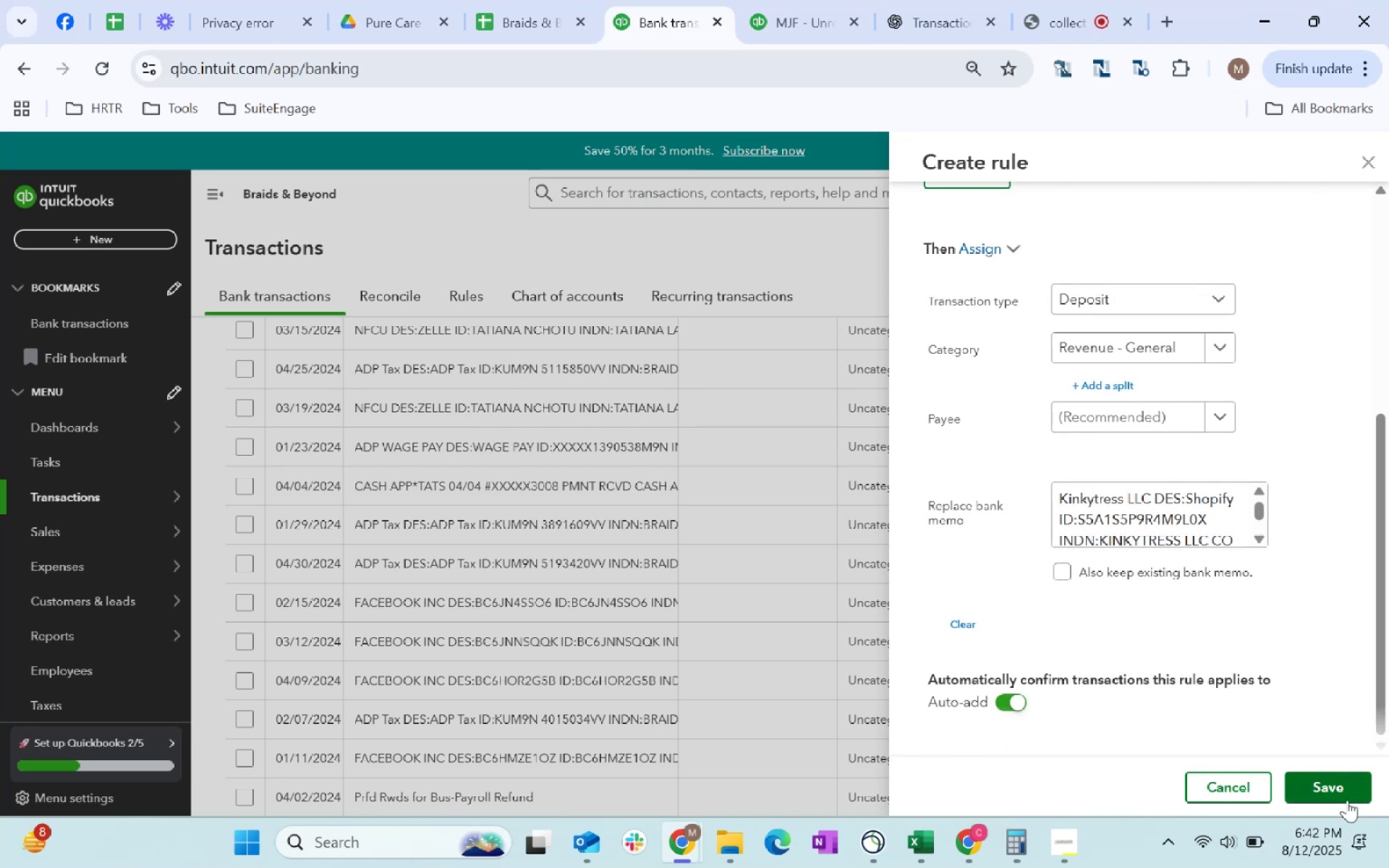 
left_click([1347, 800])
 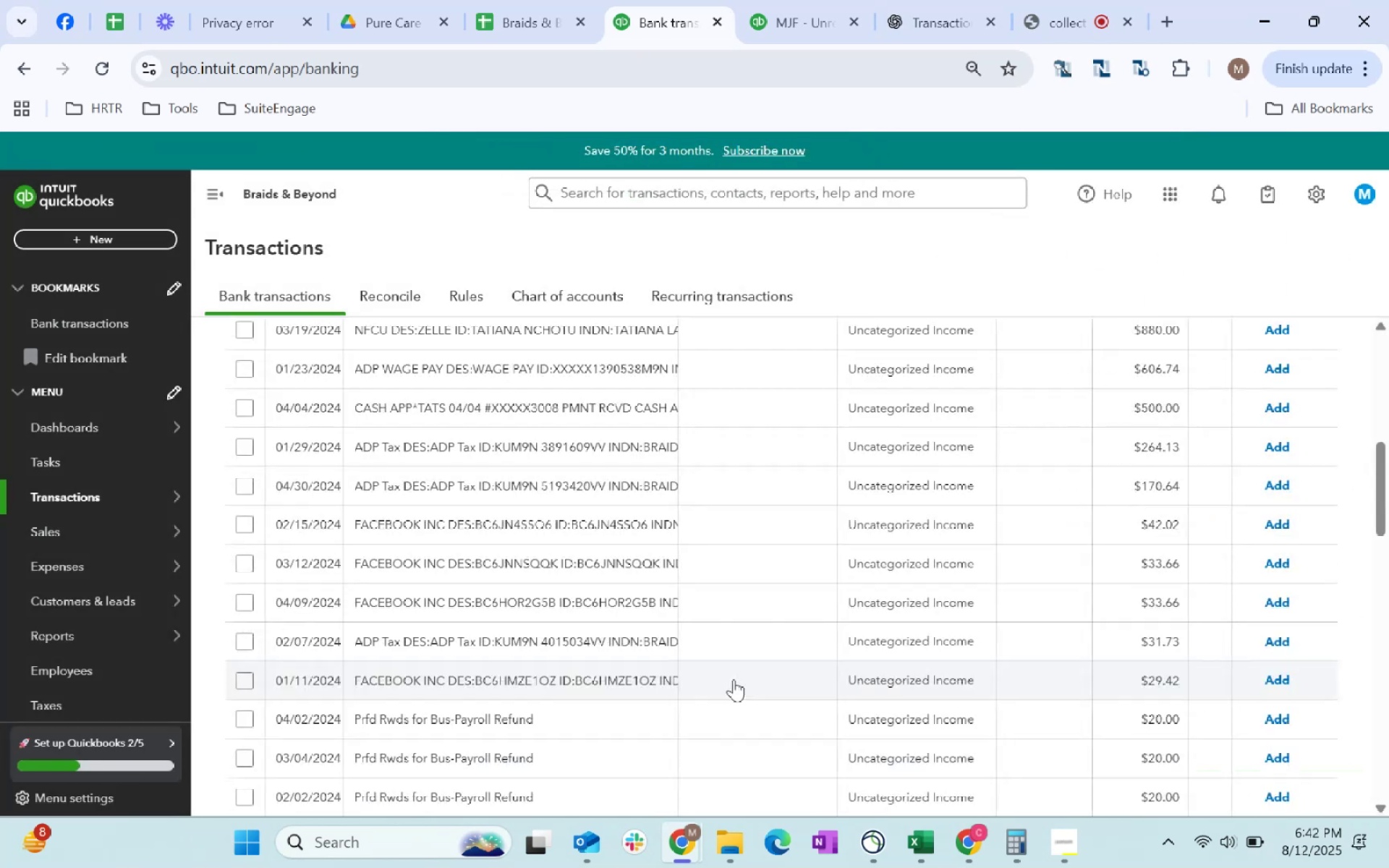 
scroll: coordinate [734, 679], scroll_direction: down, amount: 2.0
 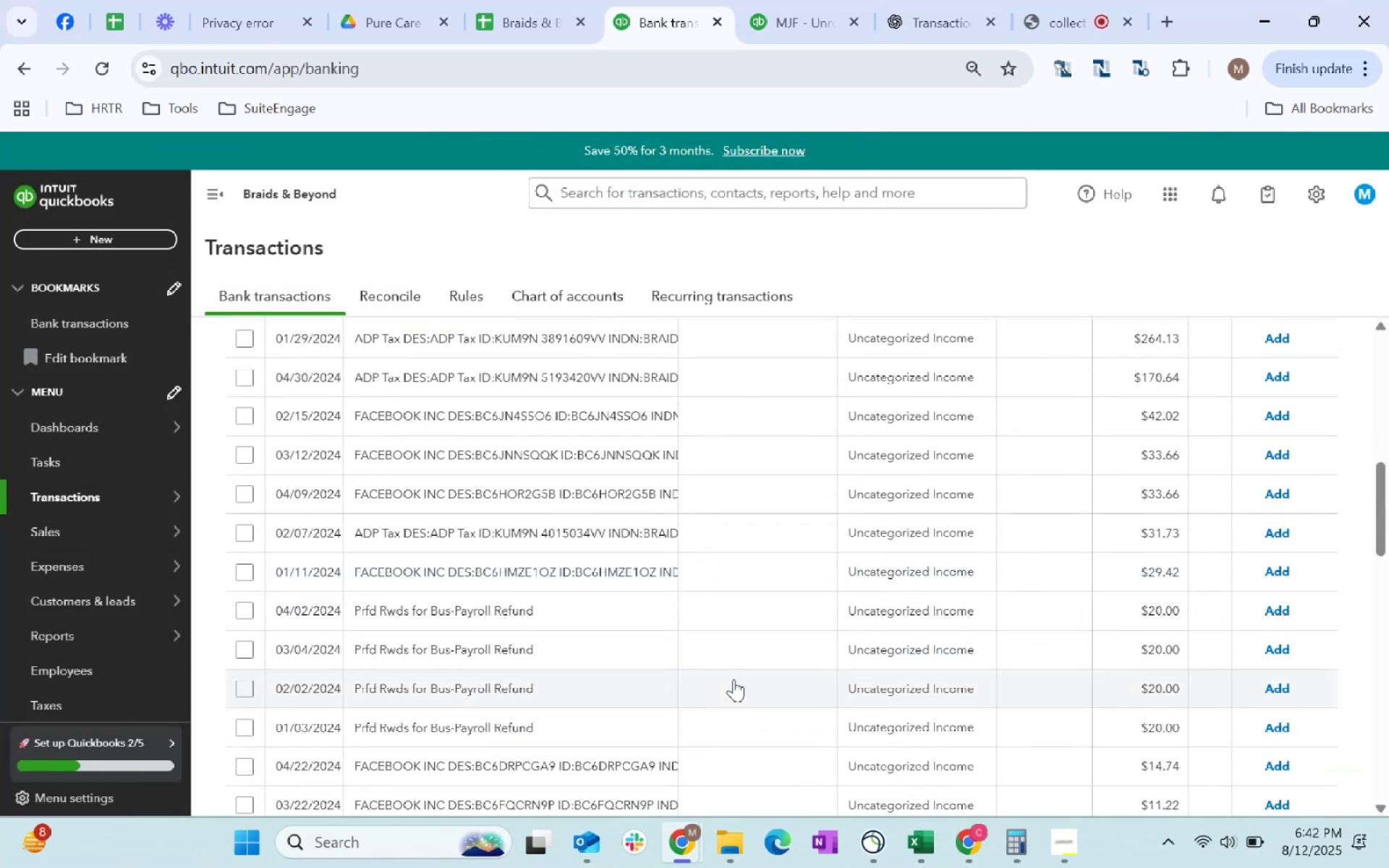 
scroll: coordinate [734, 679], scroll_direction: up, amount: 7.0
 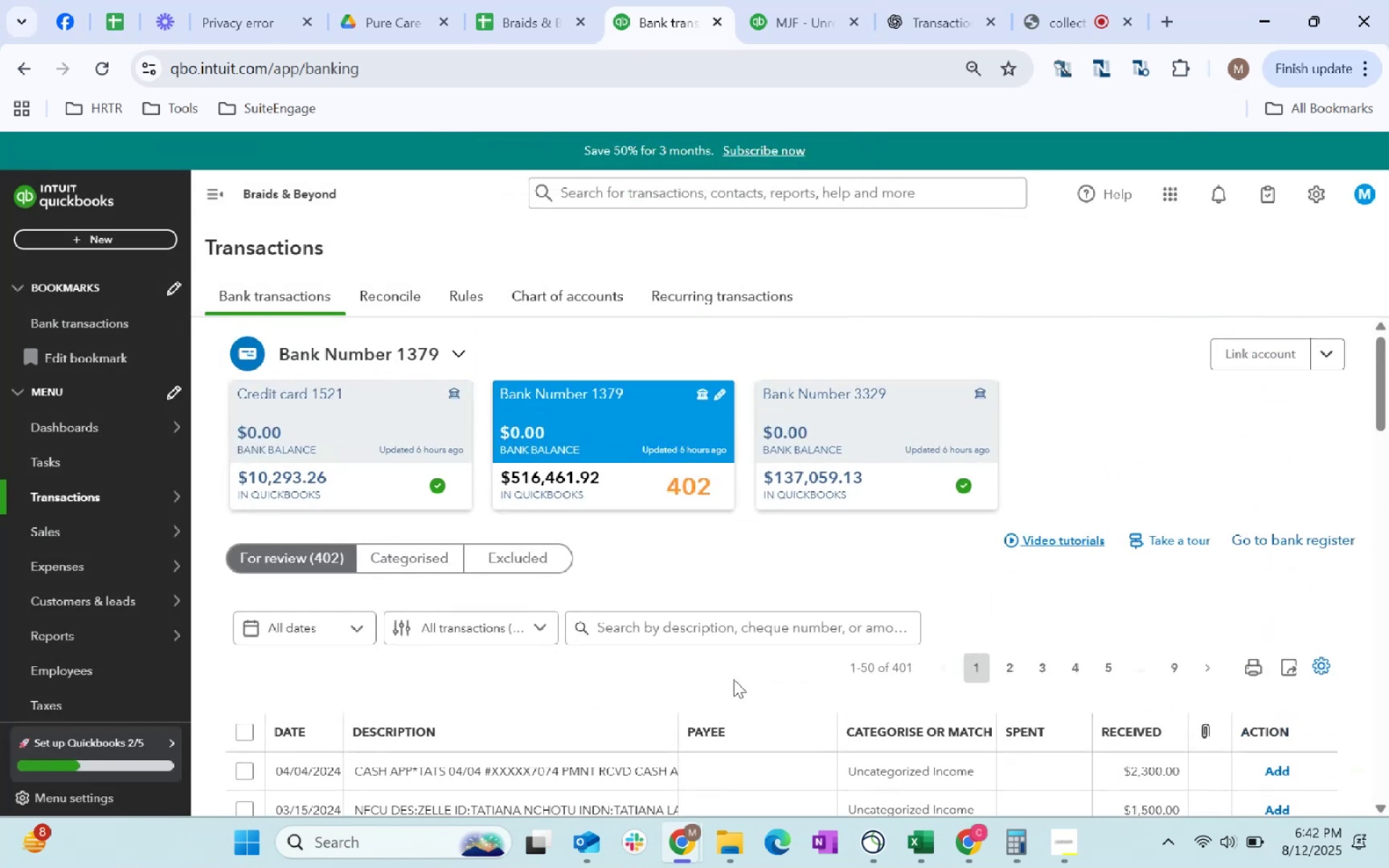 